 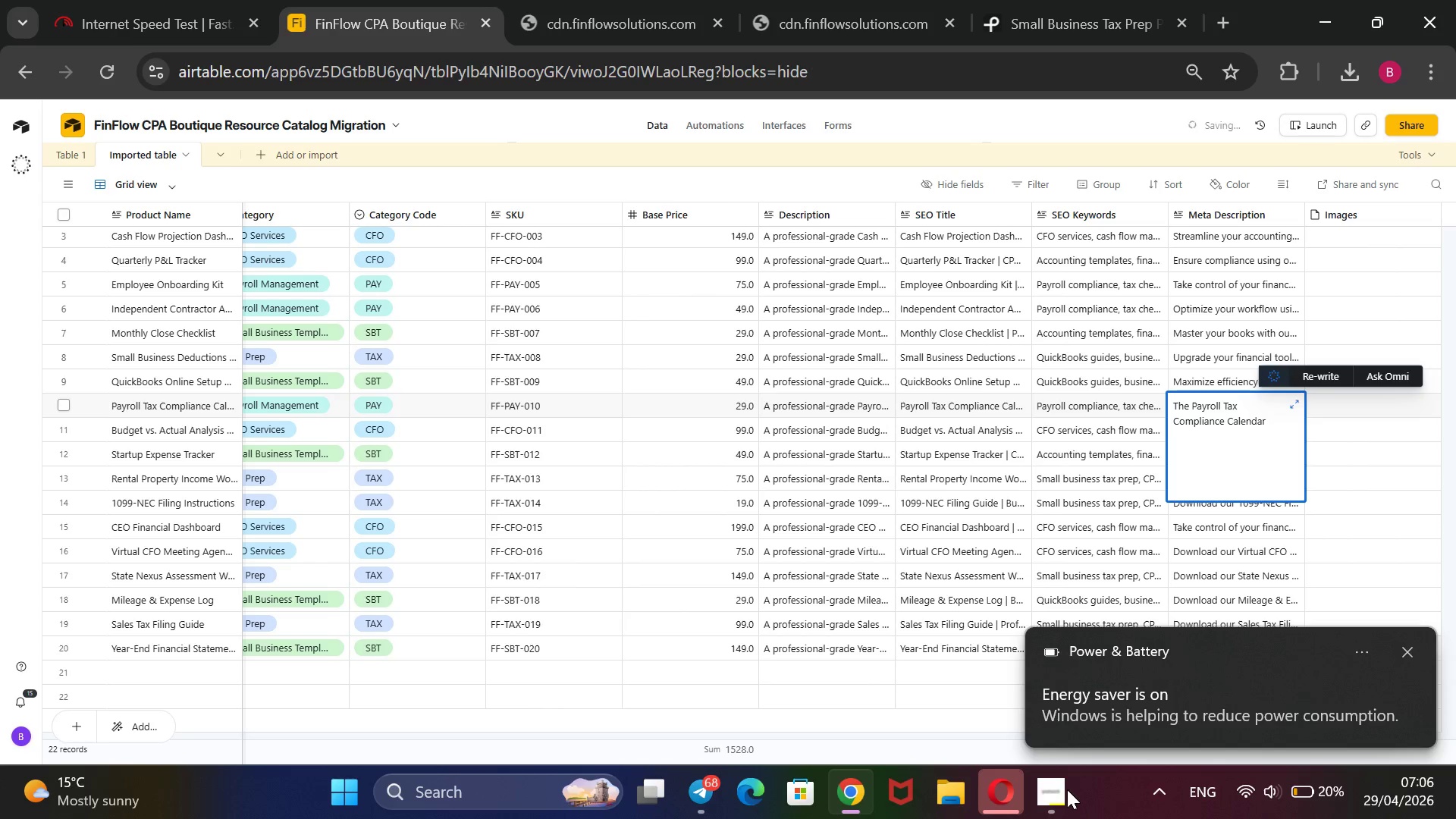 
left_click([1406, 654])
 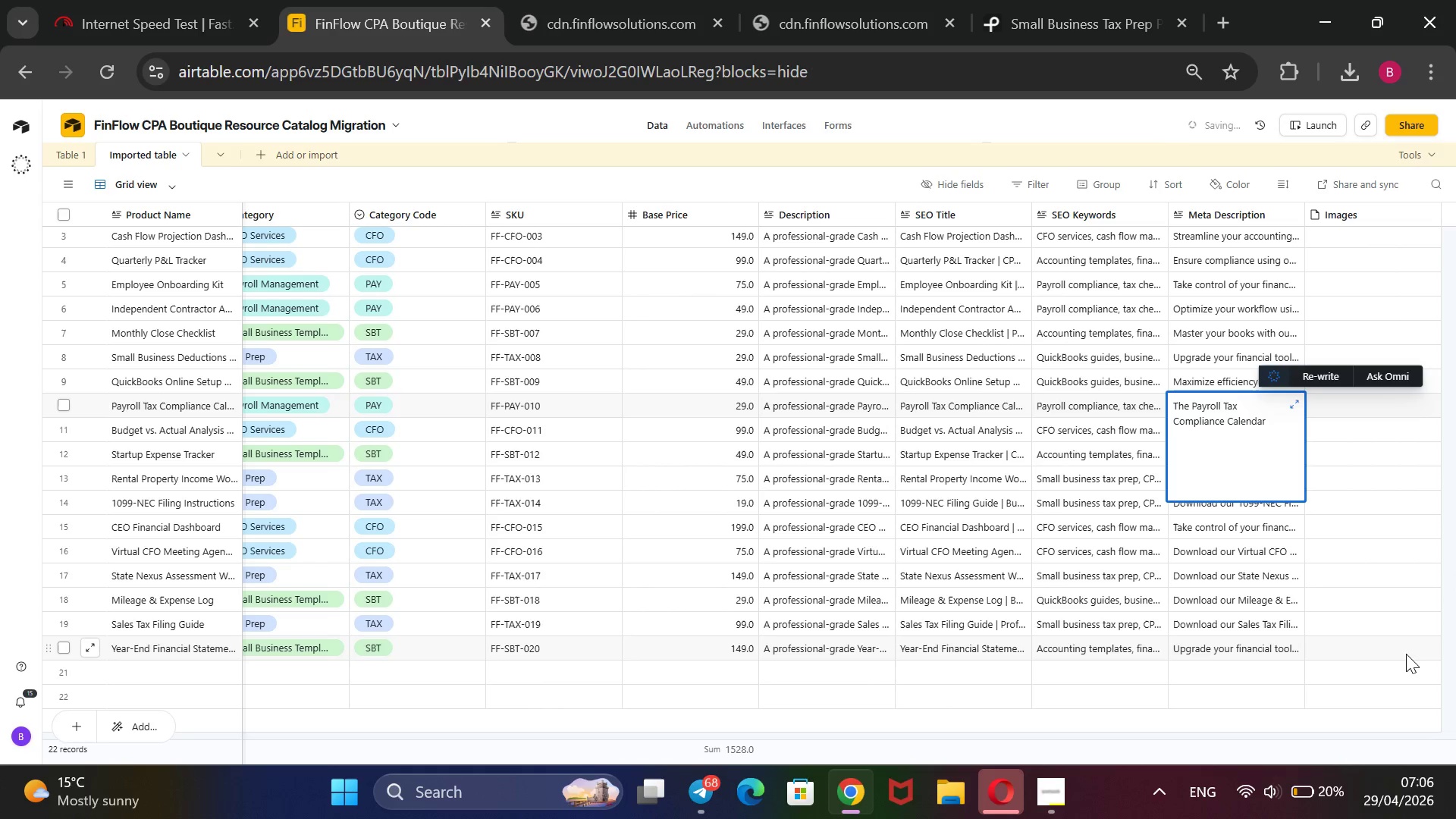 
type( offers professional-grade structure for your firm. Amust)
 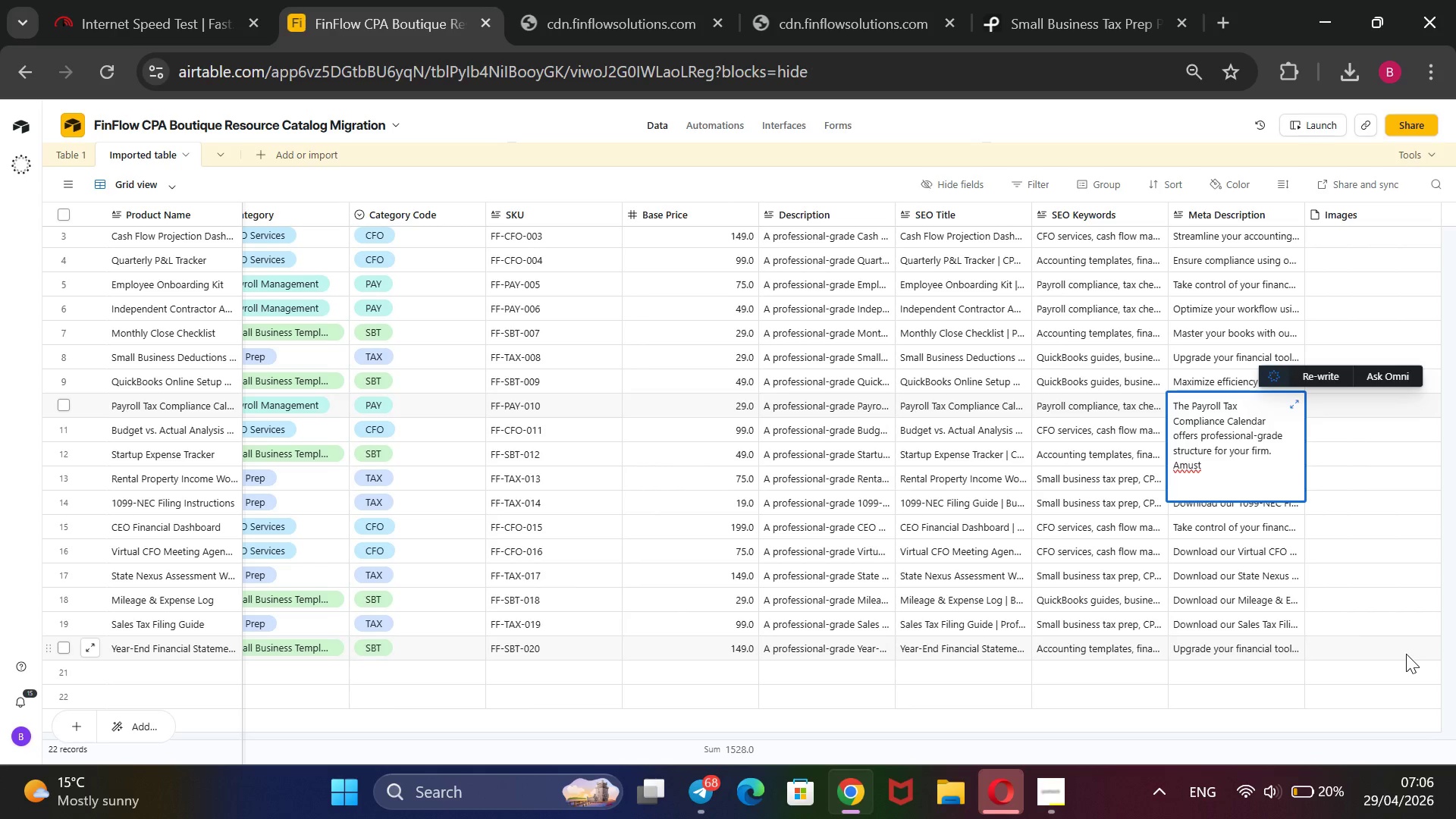 
key(ArrowLeft)
 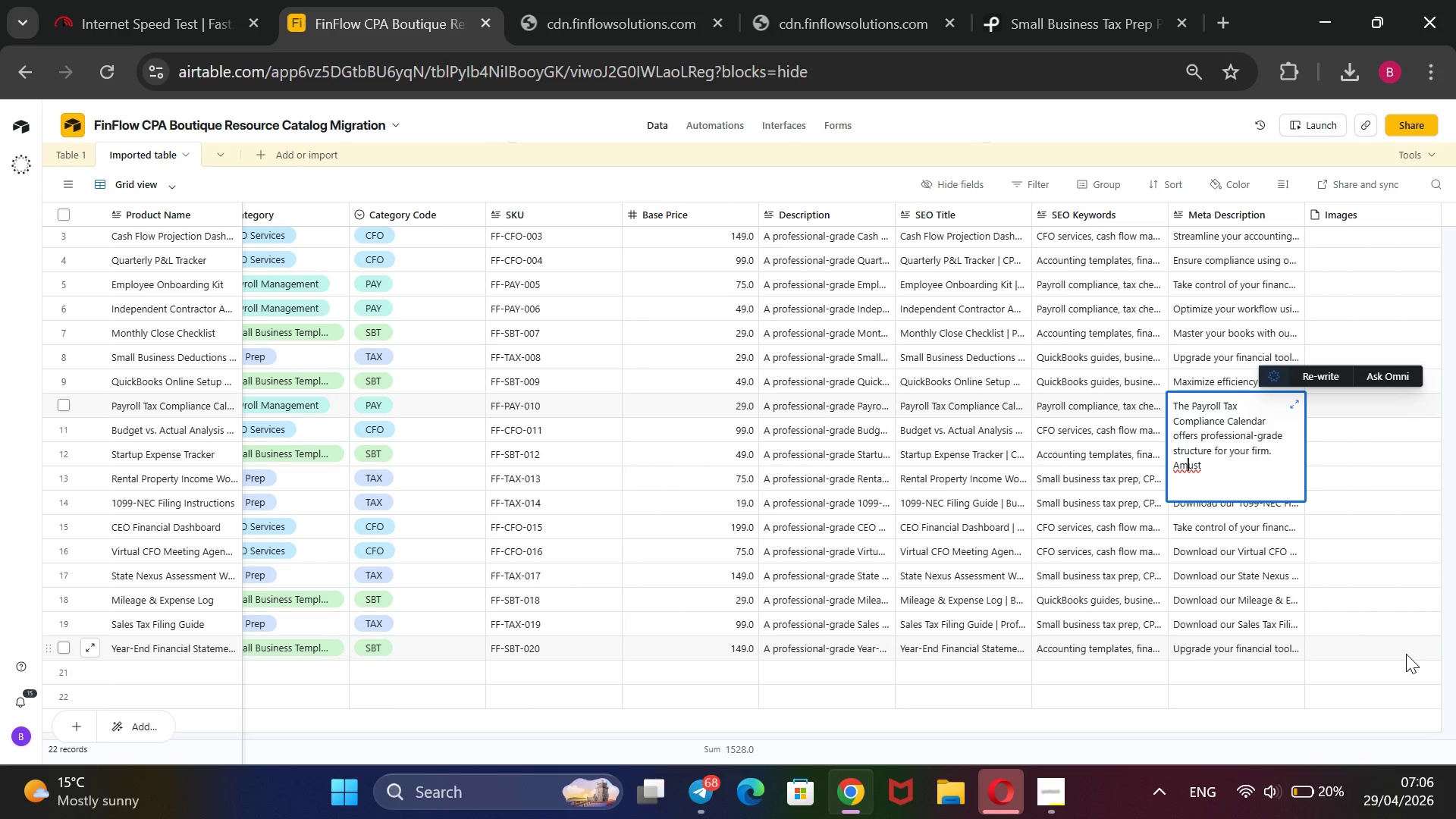 
key(ArrowLeft)
 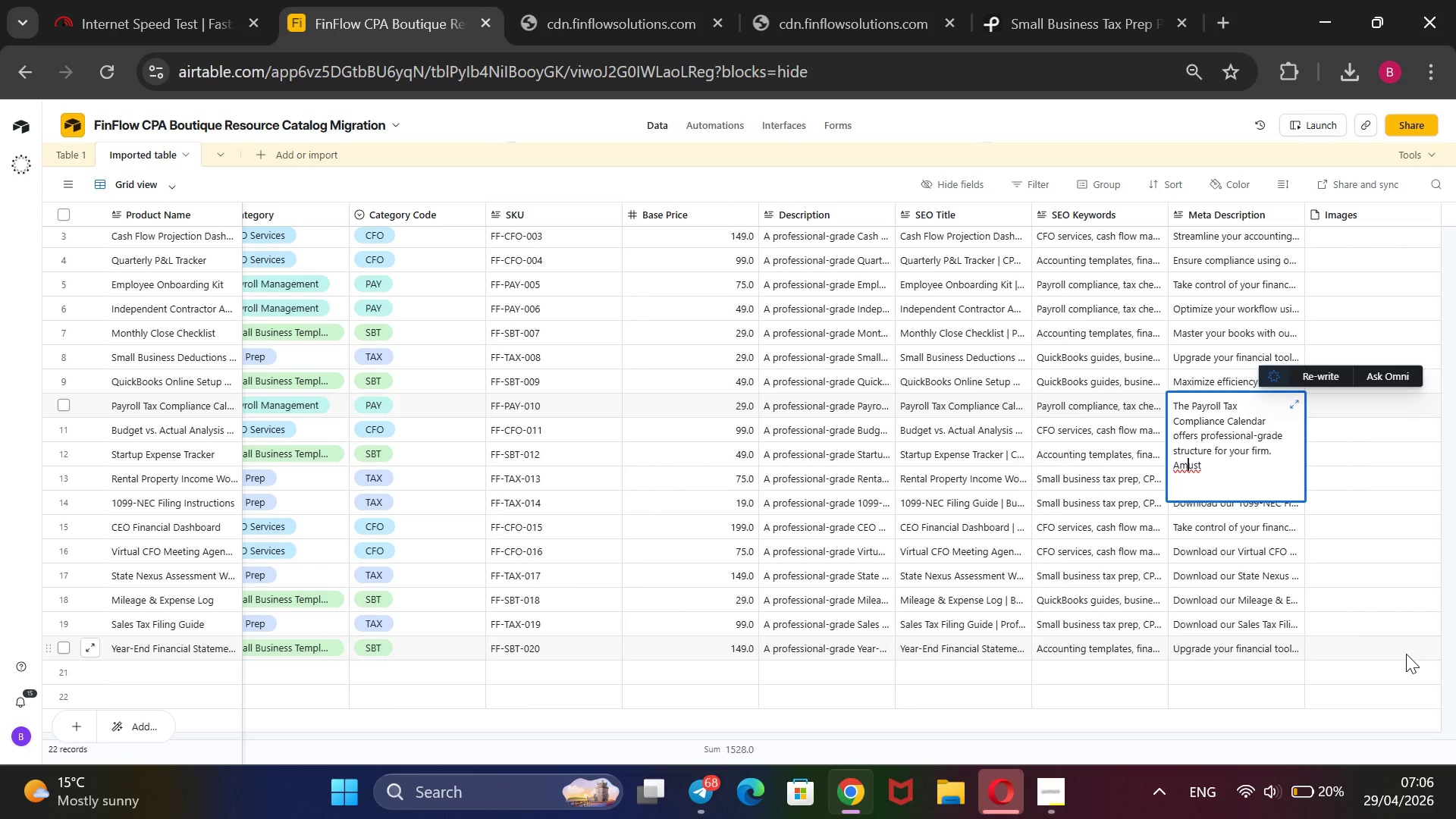 
key(ArrowLeft)
 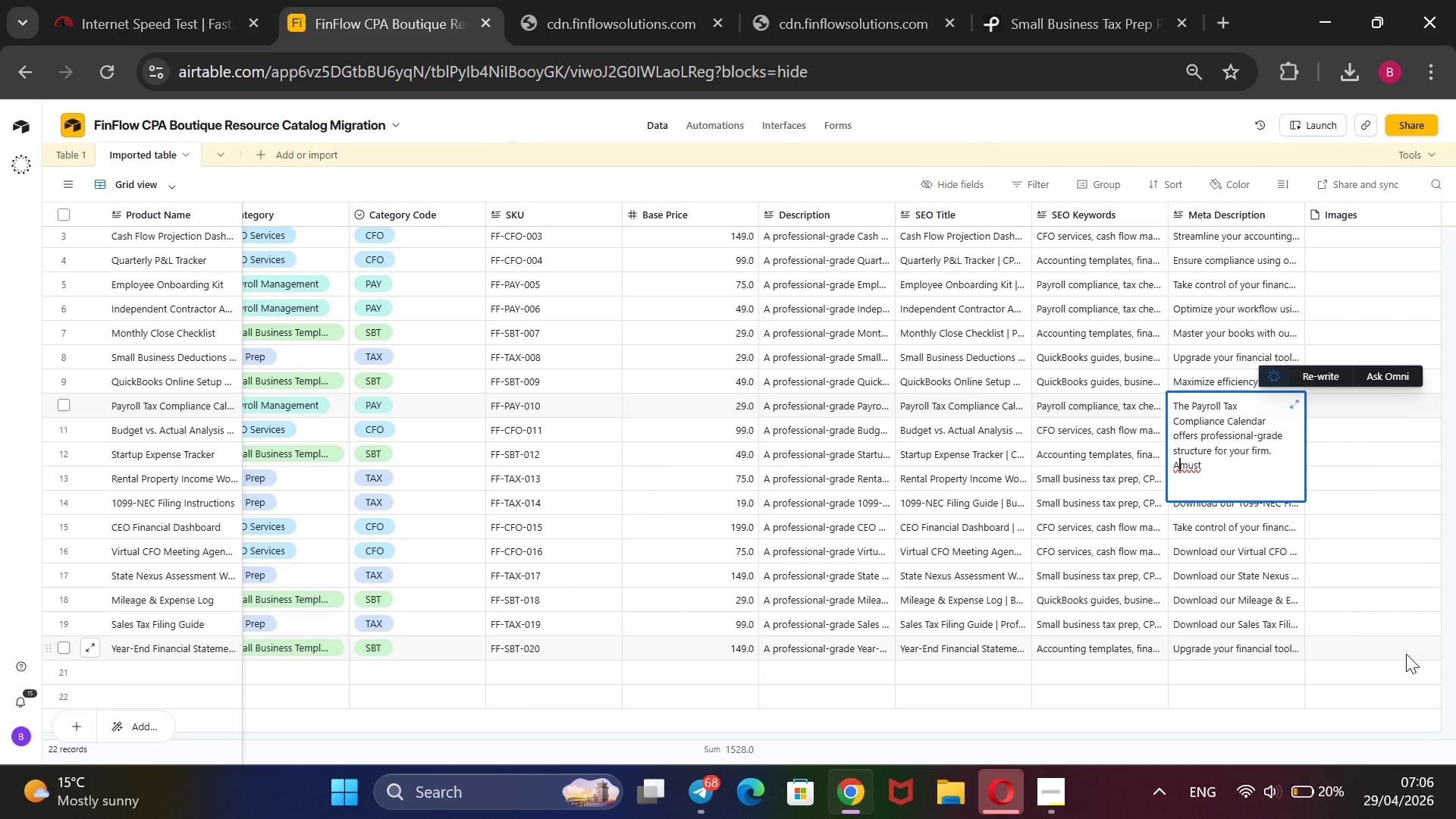 
key(ArrowLeft)
 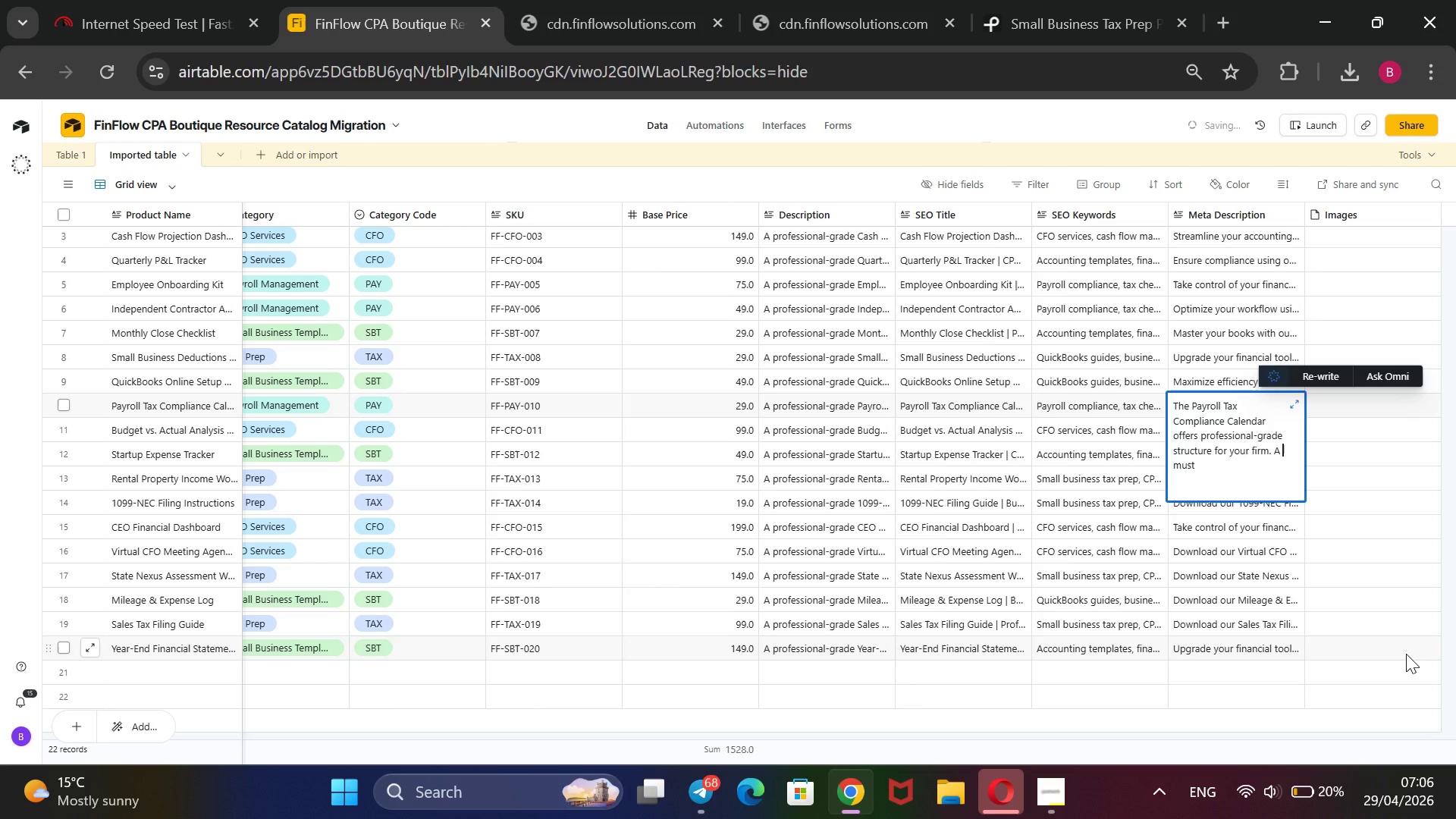 
key(Space)
 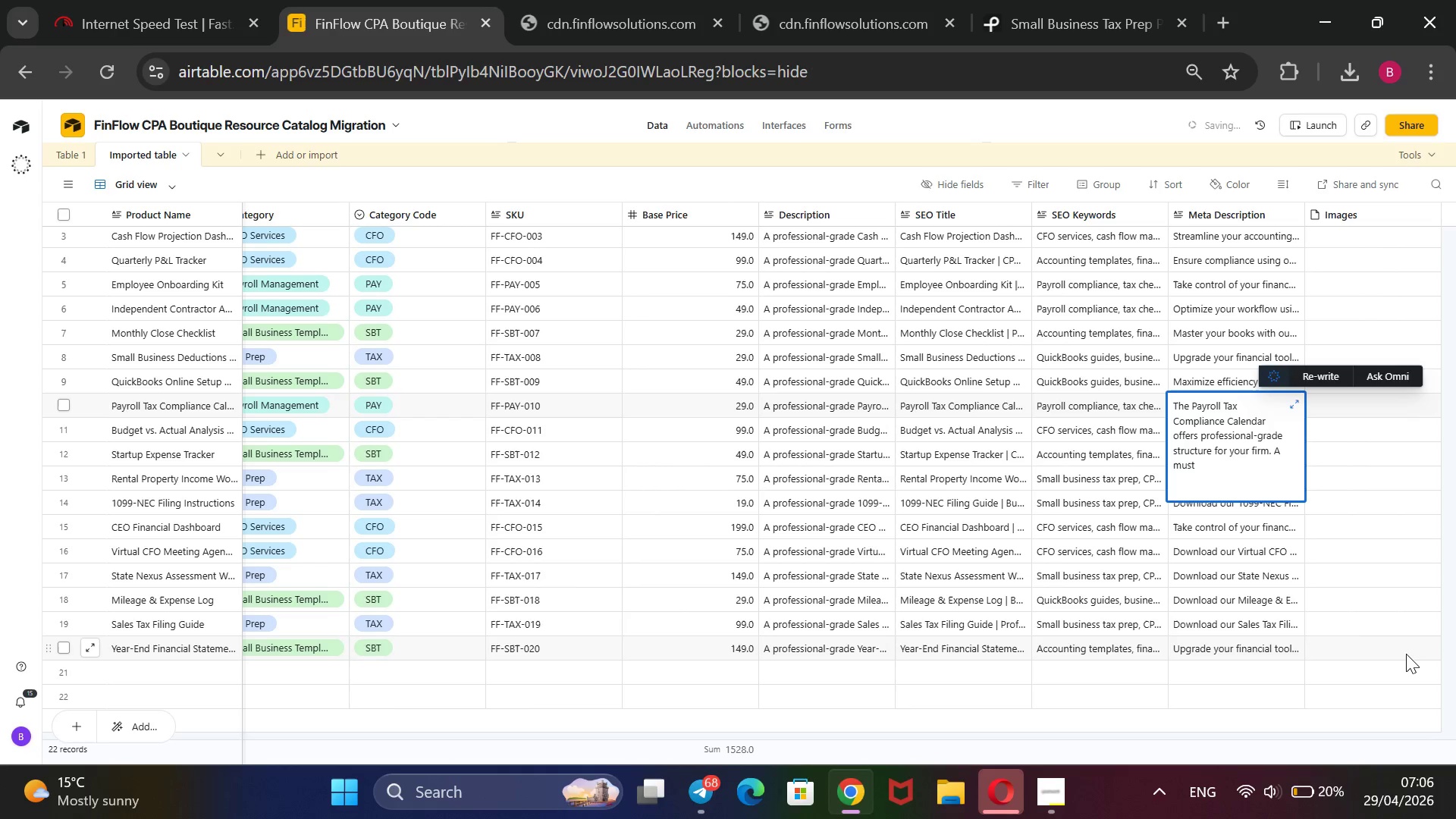 
key(ArrowRight)
 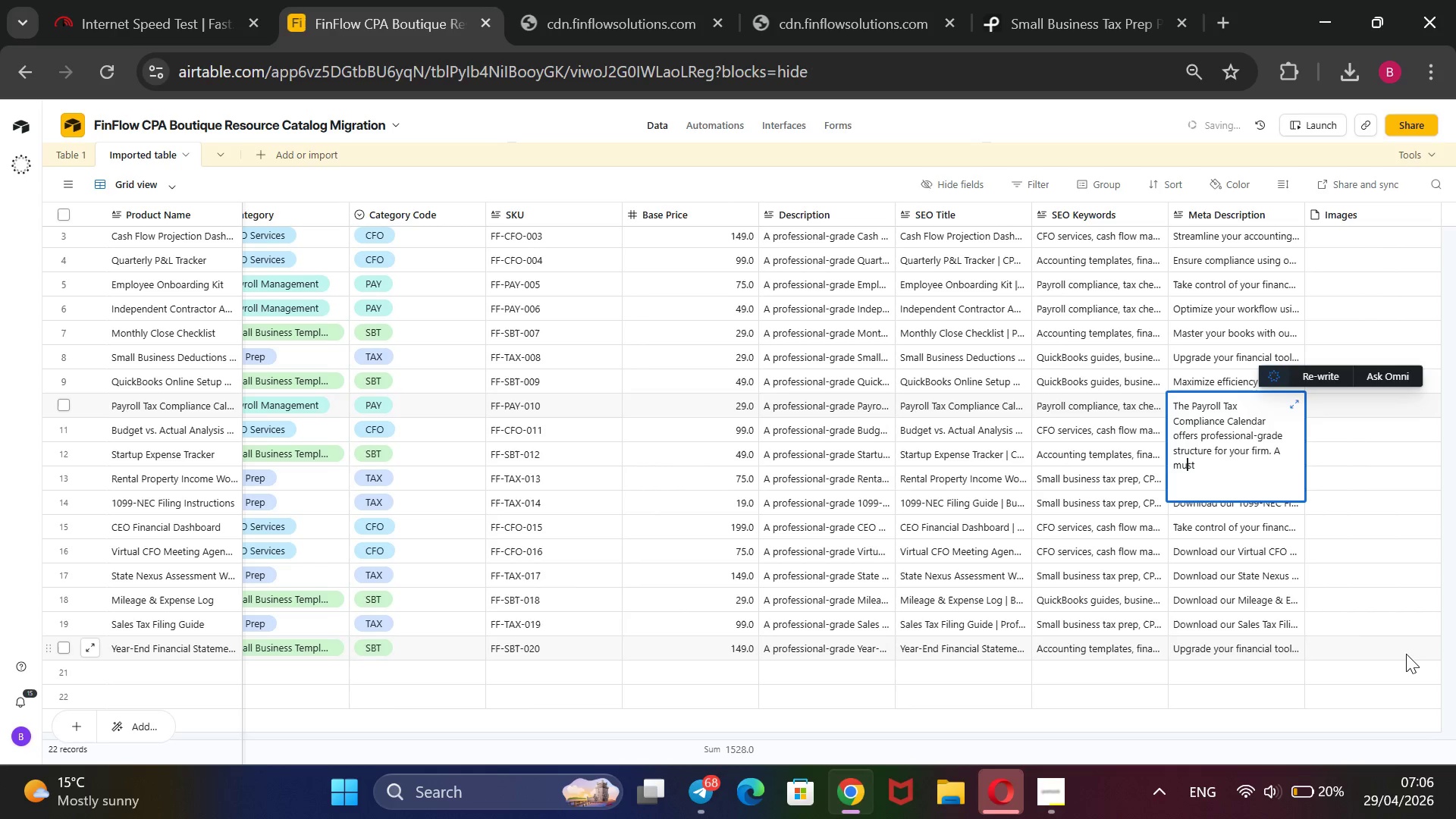 
key(ArrowRight)
 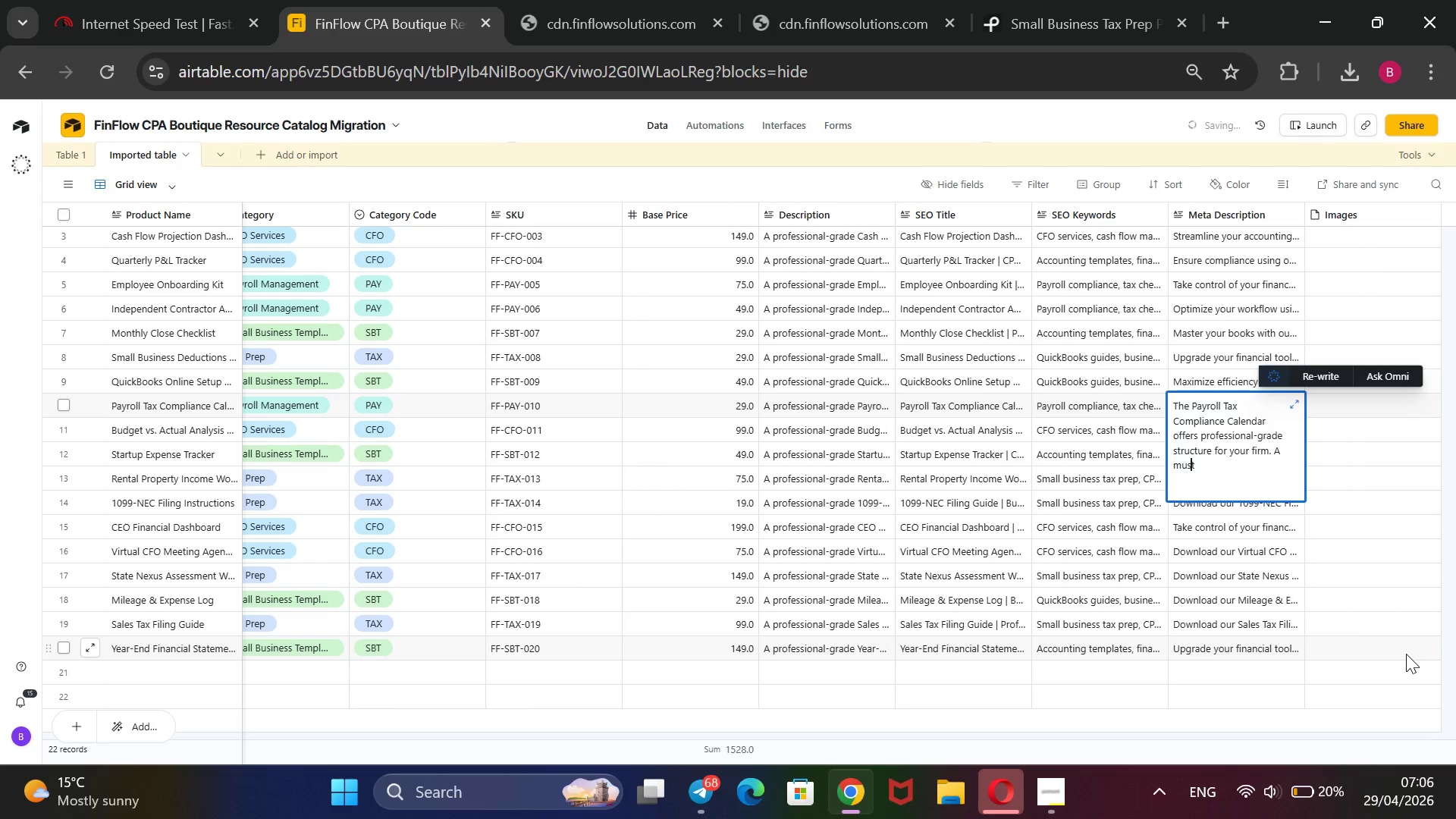 
key(ArrowRight)
 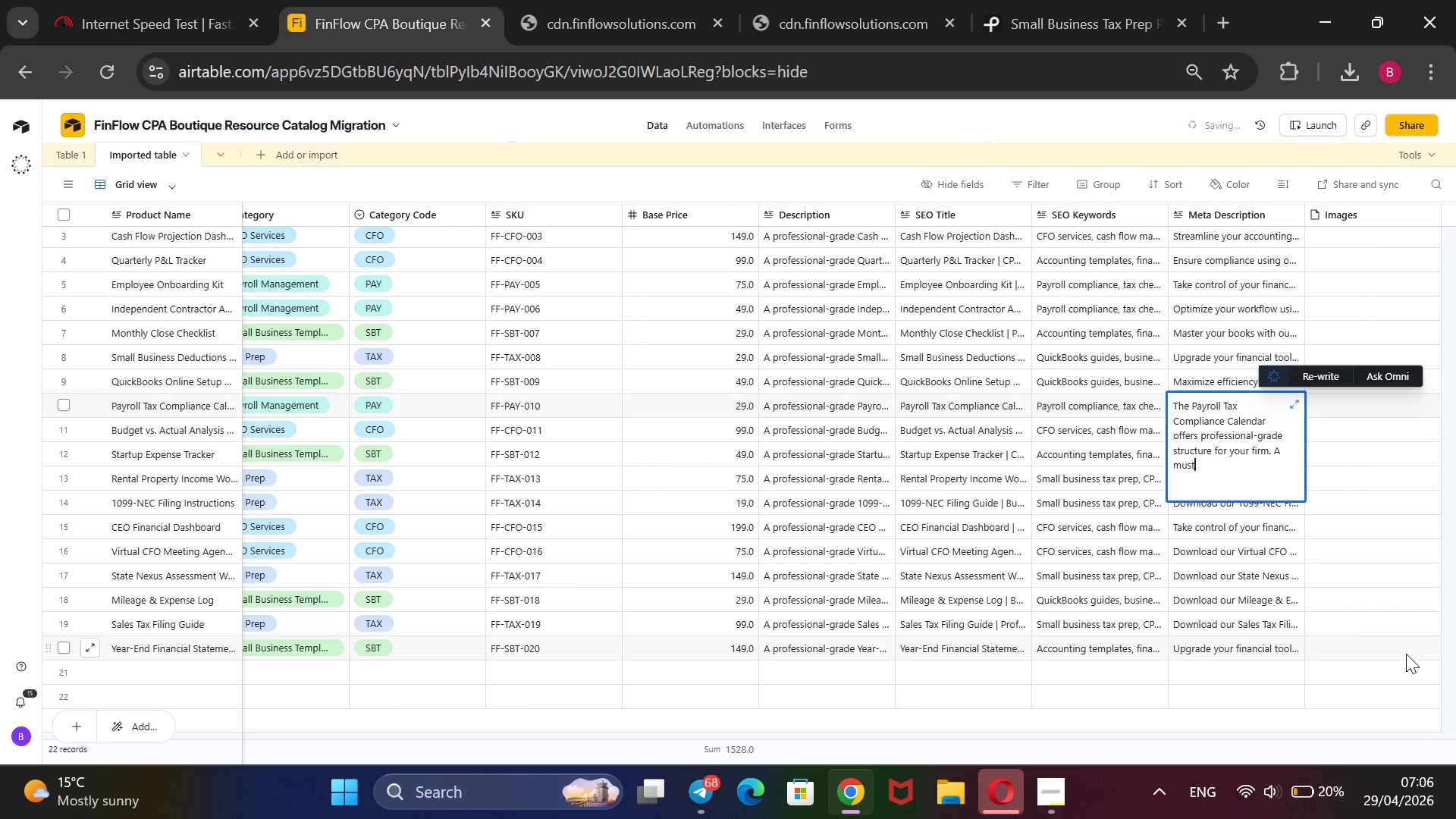 
key(ArrowRight)
 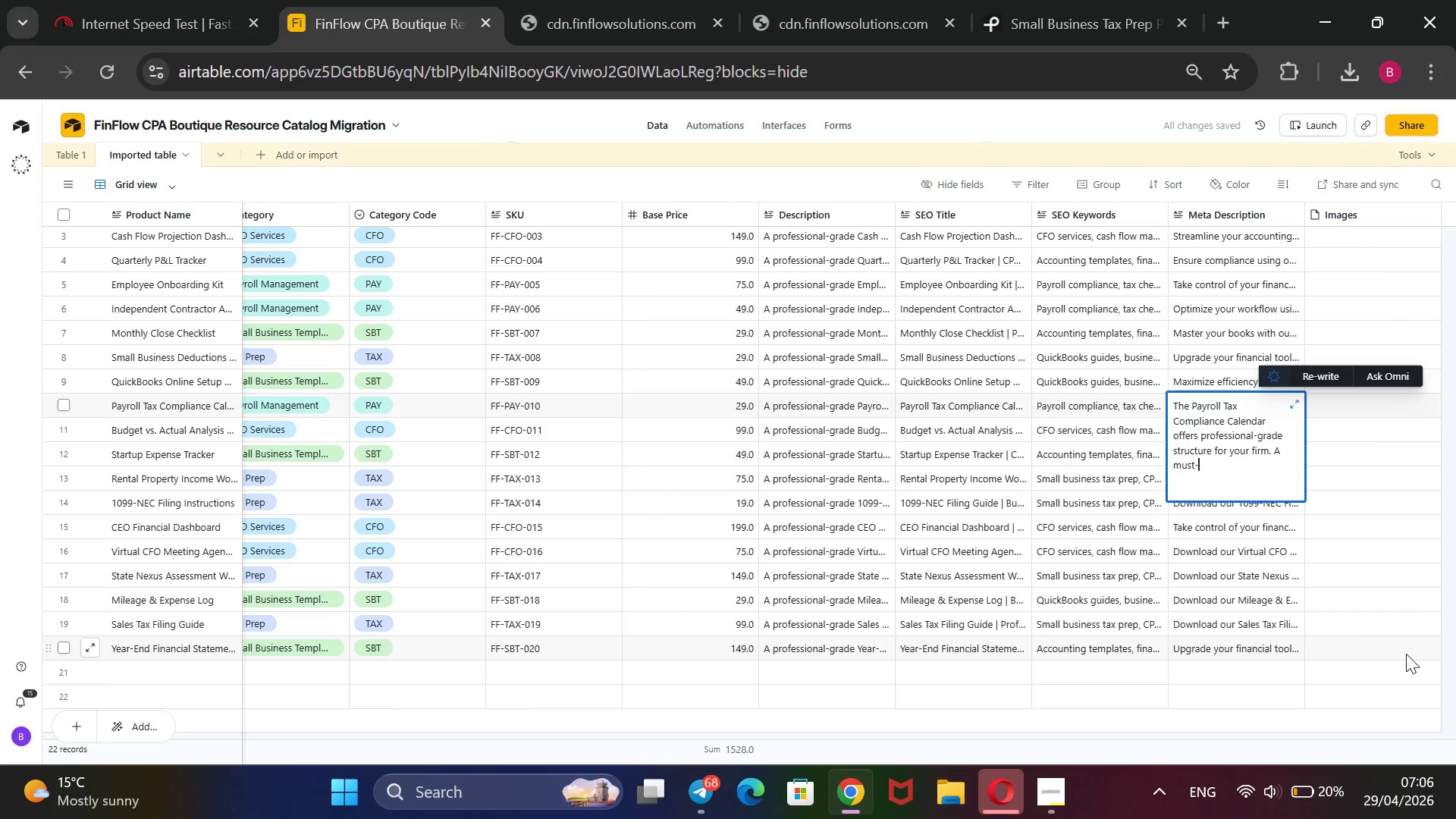 
type(-have CPA-verified template for small business tax prep.)
 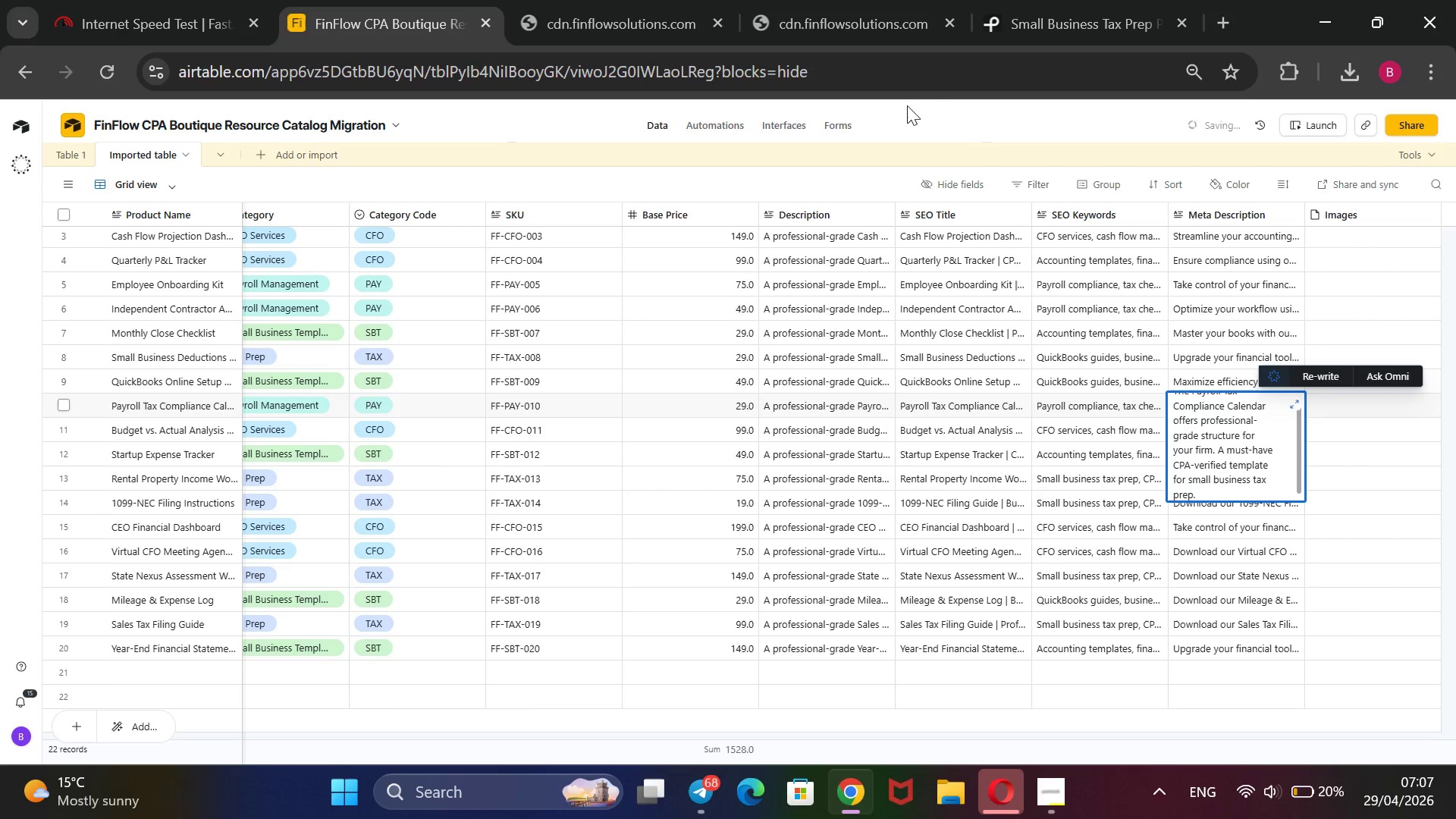 
left_click([947, 105])
 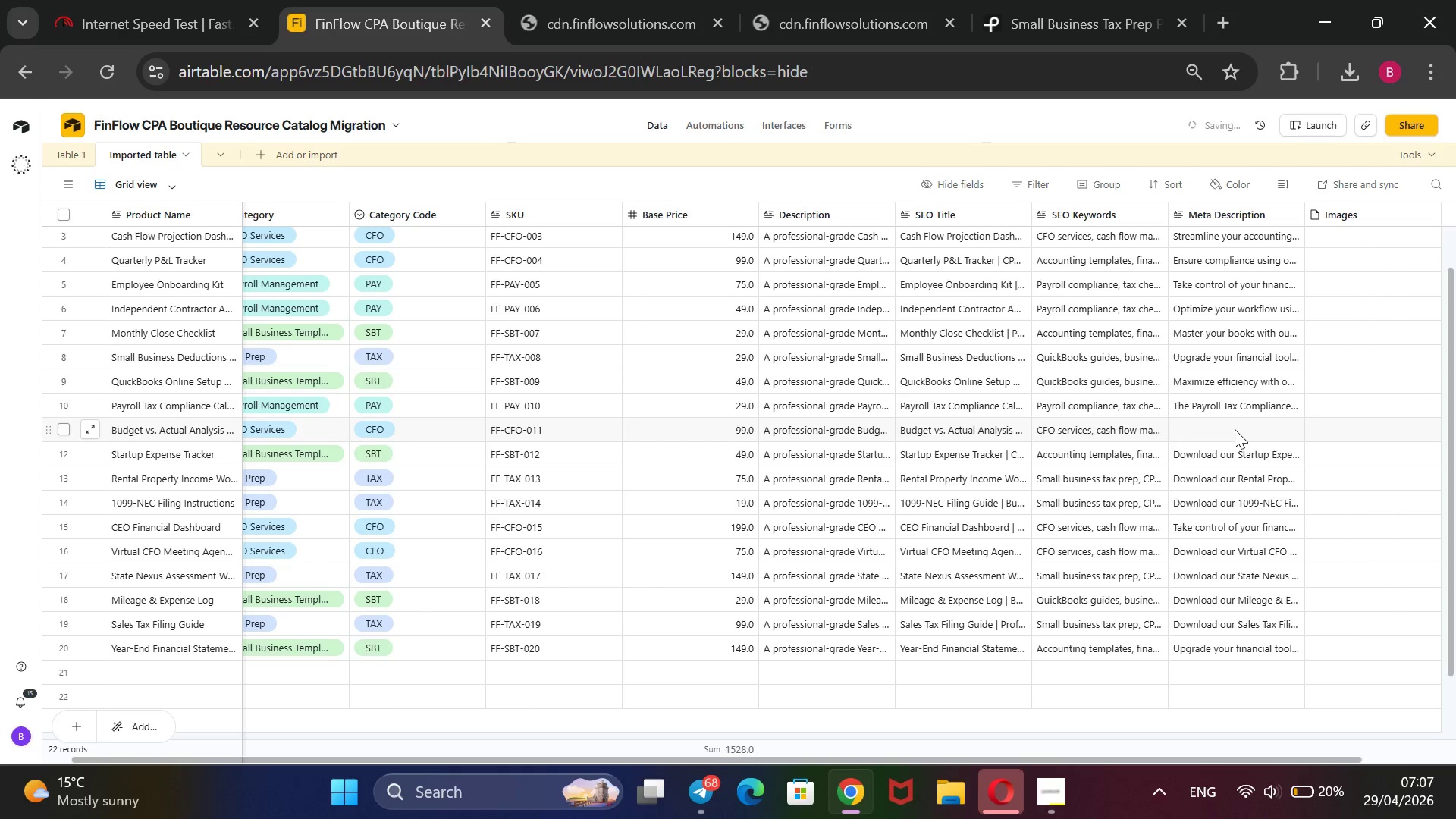 
double_click([1235, 428])
 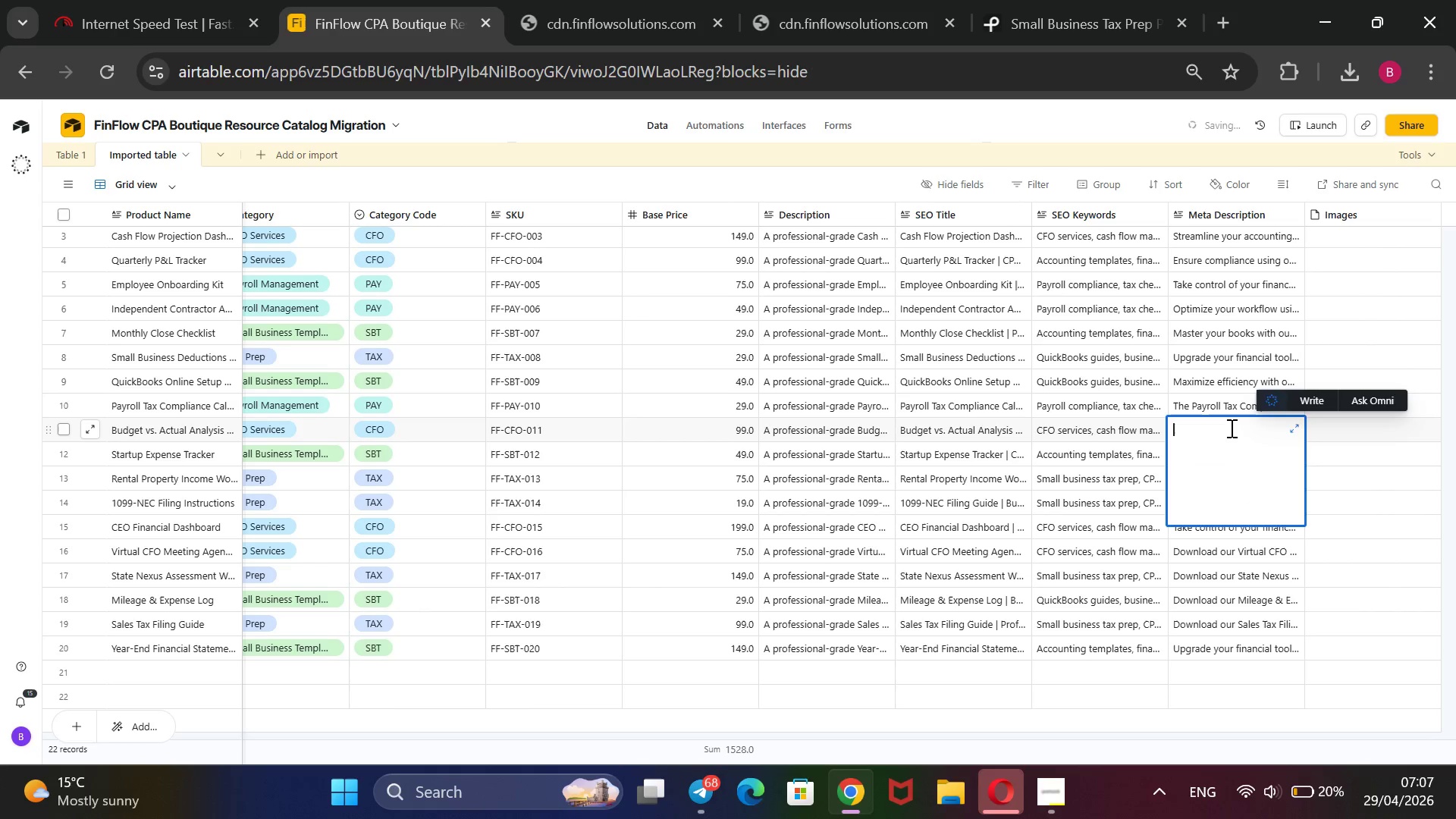 
type(Streamline your accounting with the Budget vs. a)
key(Backspace)
type(Actual Analysis Tool. Trusted CPA-verified template )
key(Backspace)
type(s for accurate sml)
key(Backspace)
type(all business tax prep and reporting.)
 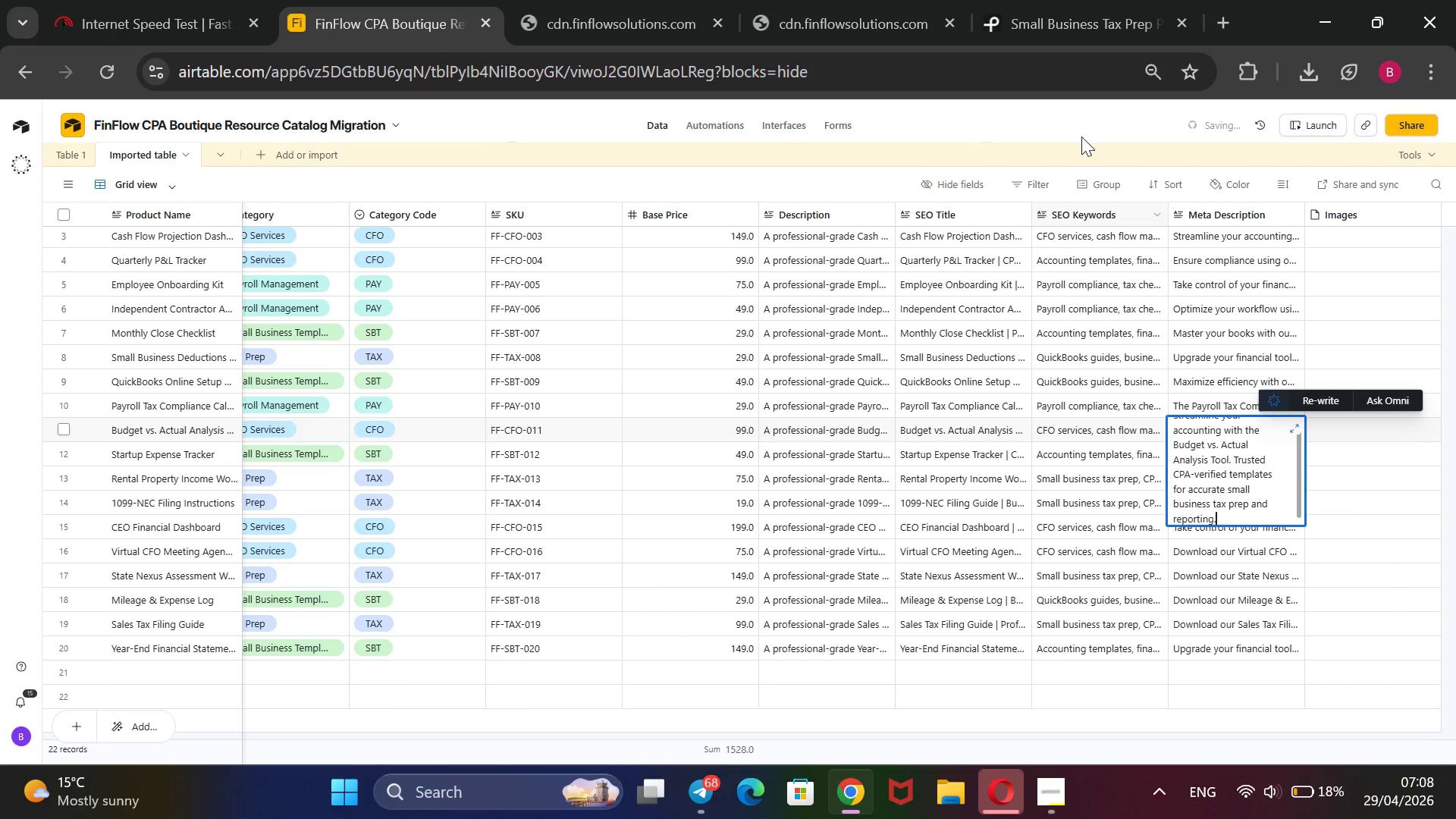 
left_click([1083, 136])
 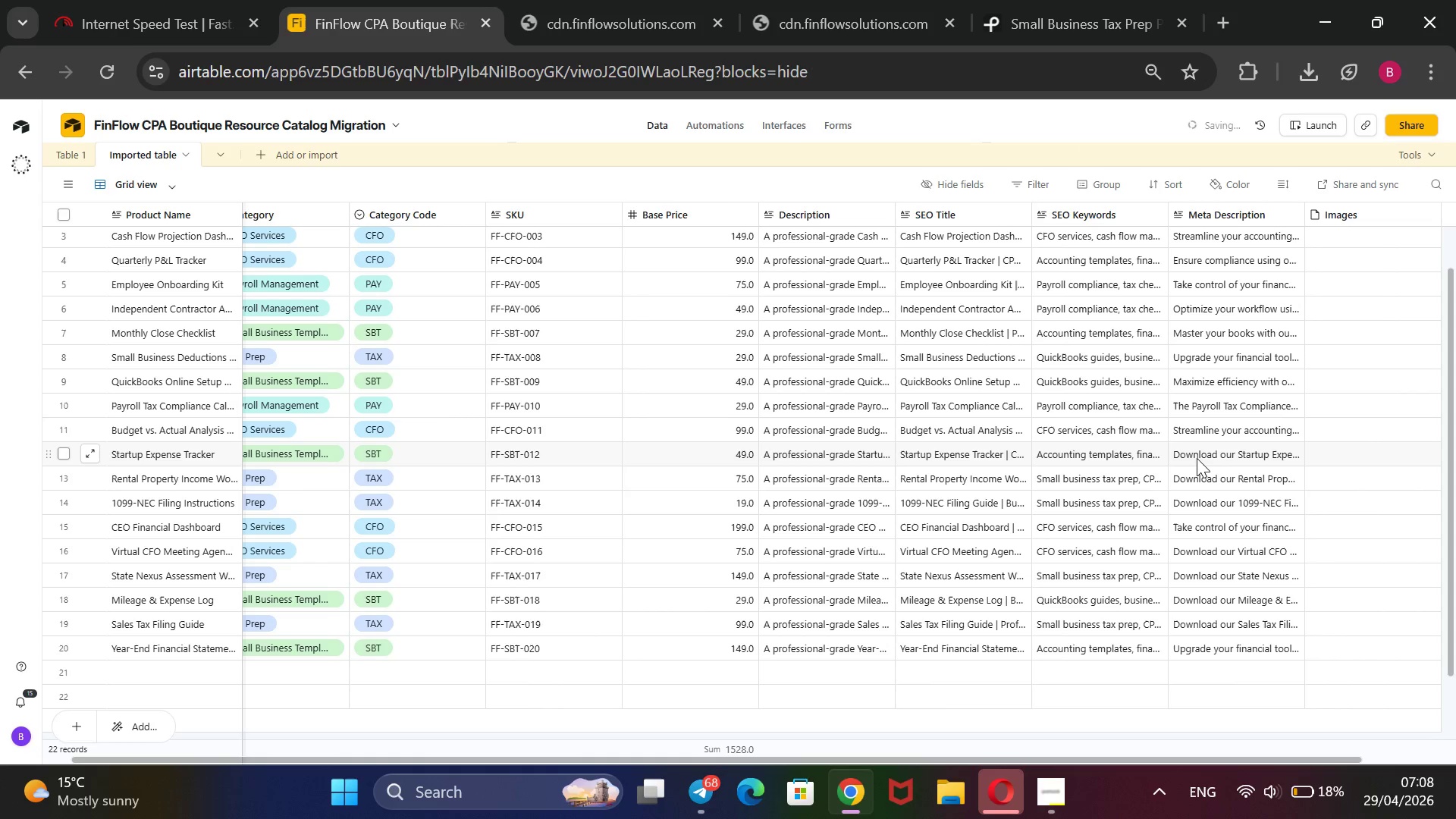 
double_click([1197, 455])
 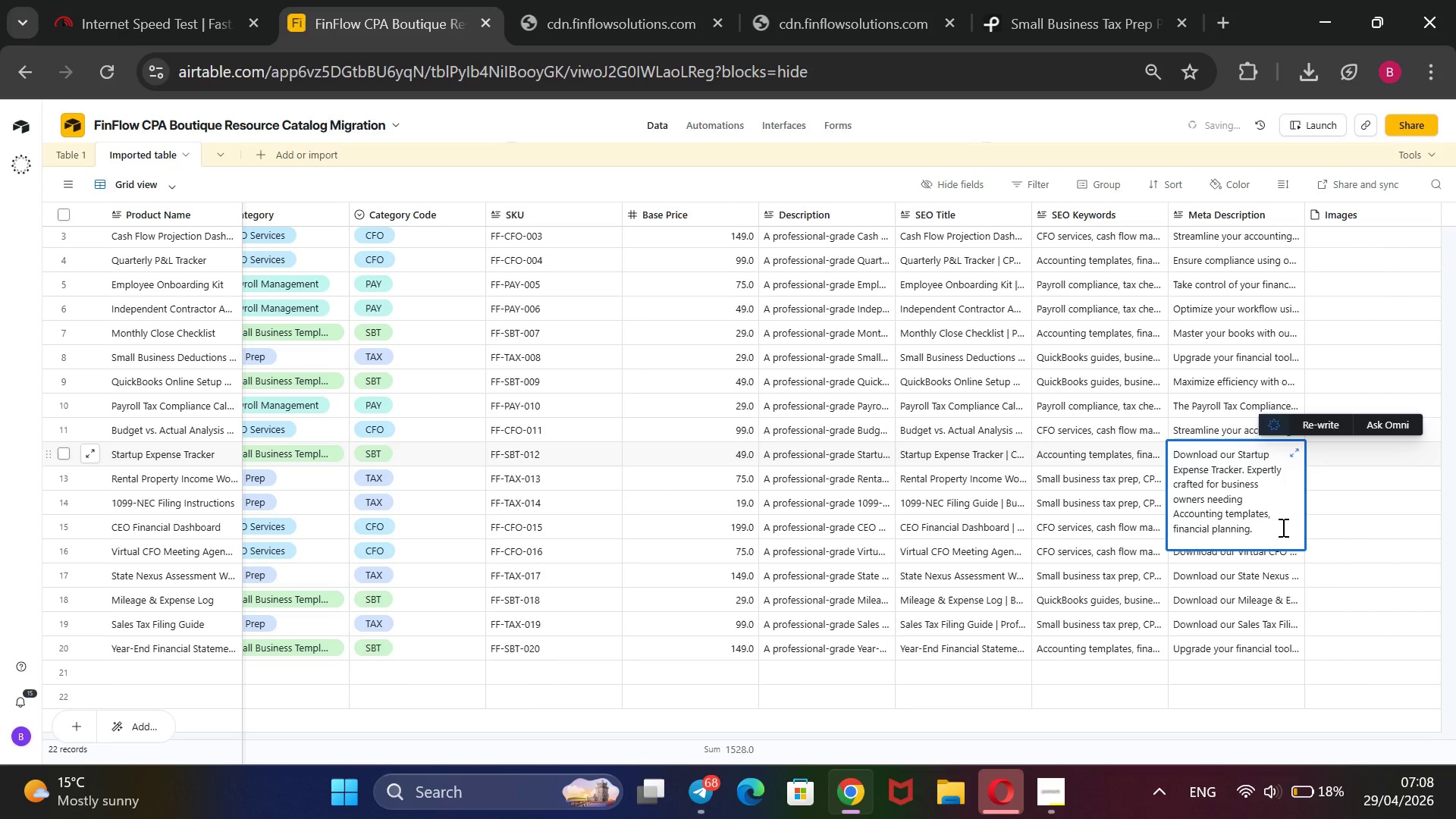 
left_click_drag(start_coordinate=[1252, 522], to_coordinate=[1176, 452])
 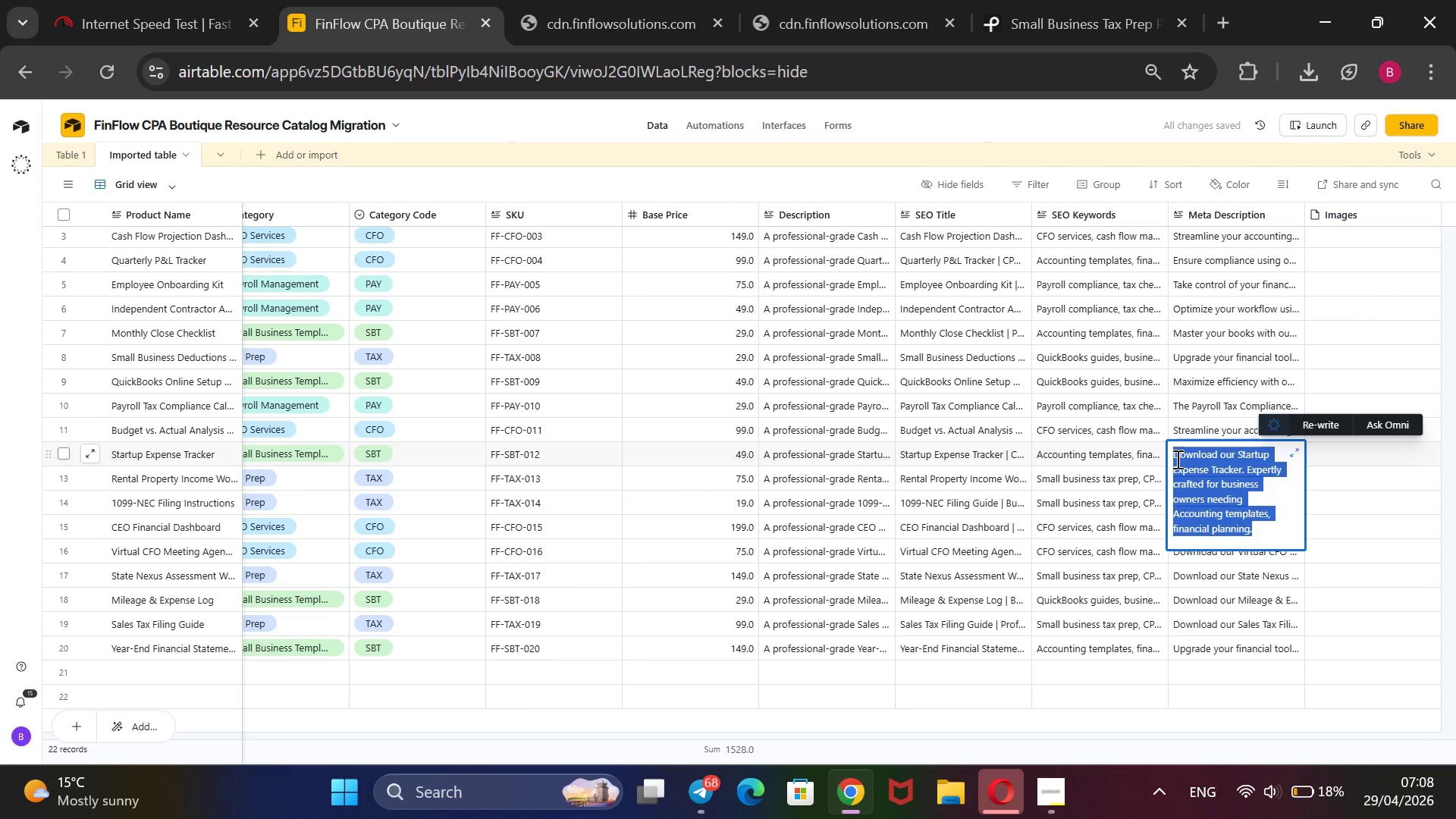 
key(Backspace)
type(Ensure compliance using our Startup Expense Trackeer)
 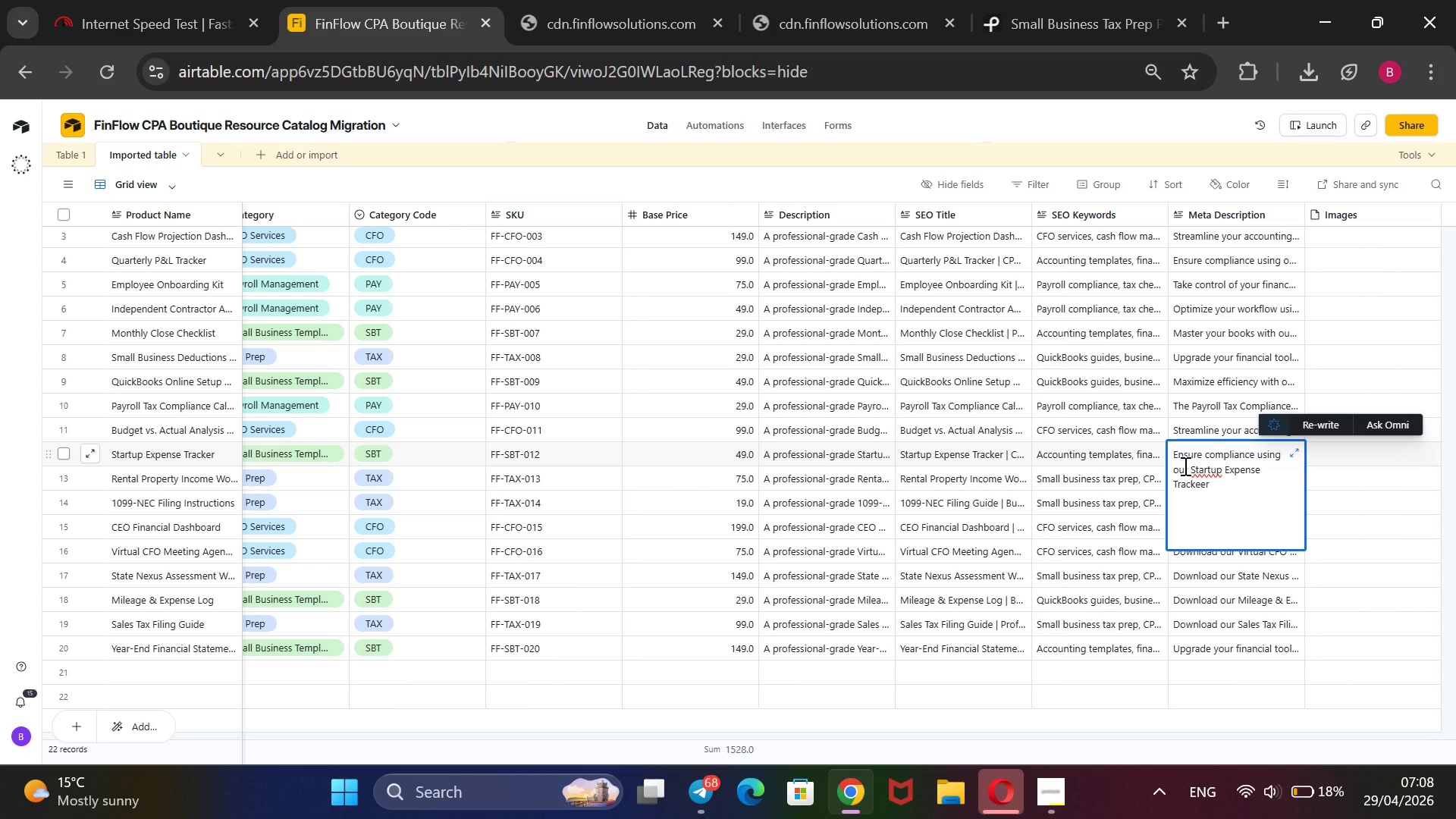 
key(Backspace)
key(Backspace)
type(r. High-quality, CPA-verii)
key(Backspace)
type(fied tools designed specificallly for small business ta )
key(Backspace)
type(x prep.)
 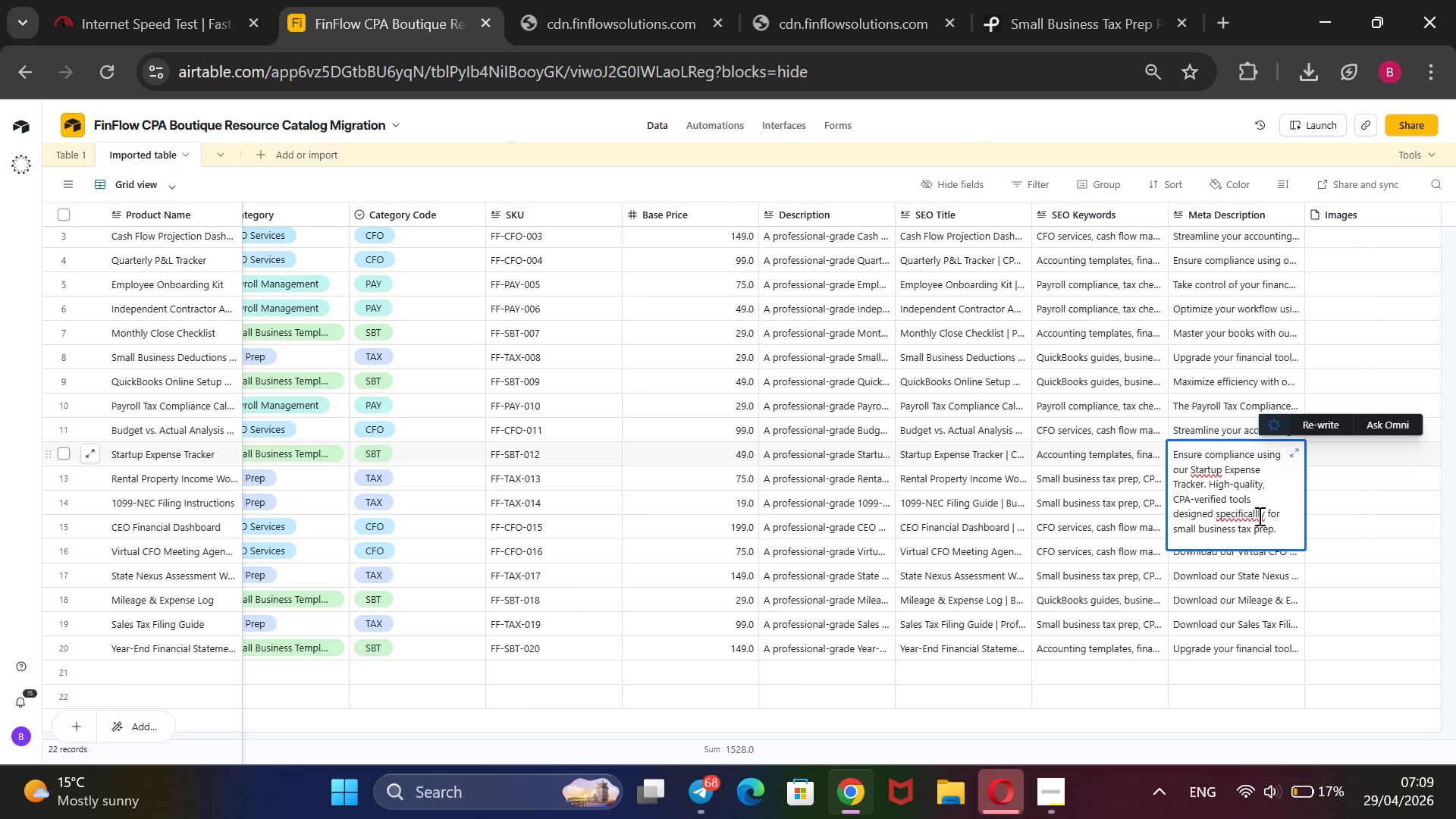 
left_click([1258, 516])
 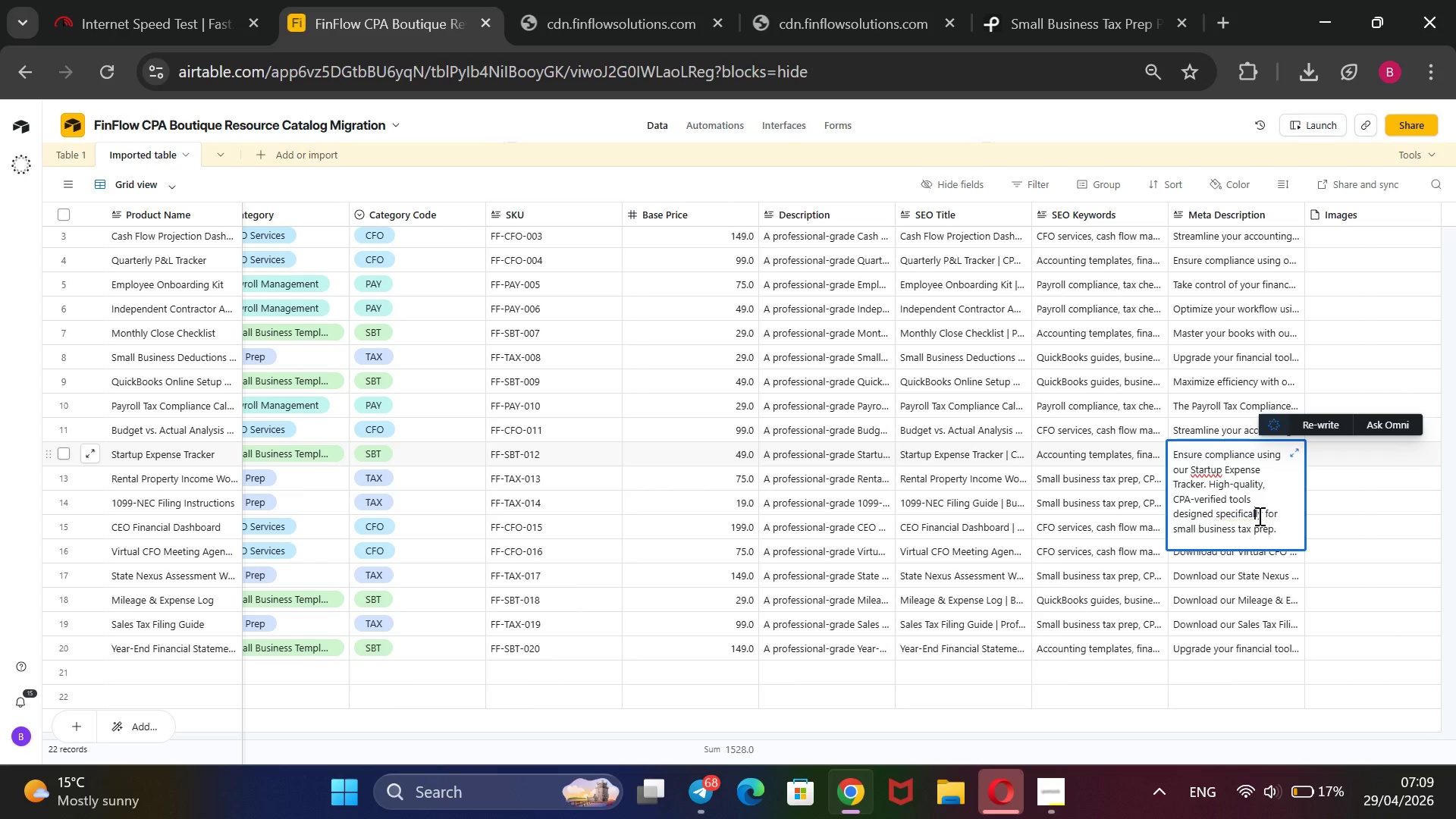 
key(Backspace)
 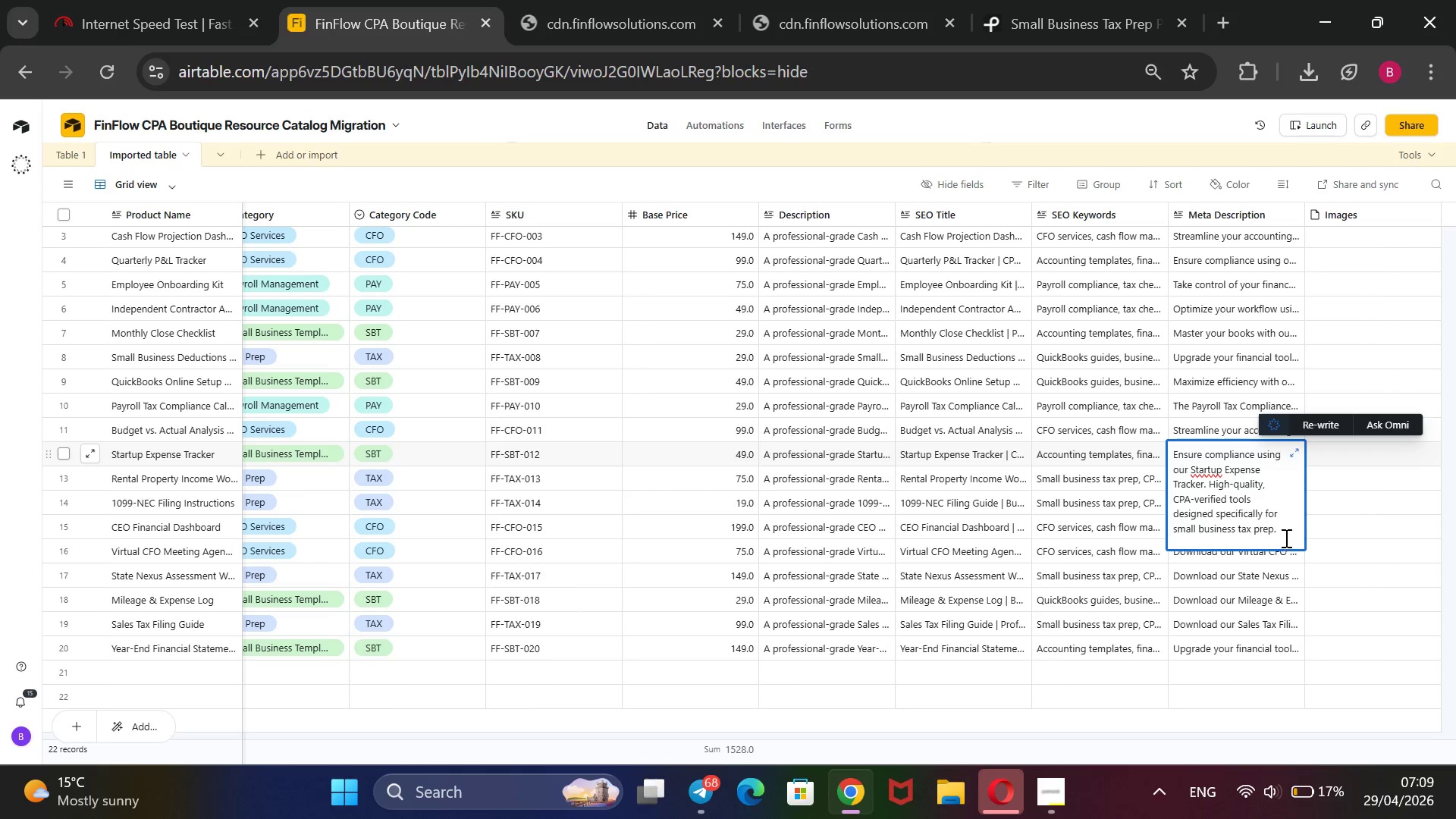 
left_click([1285, 537])
 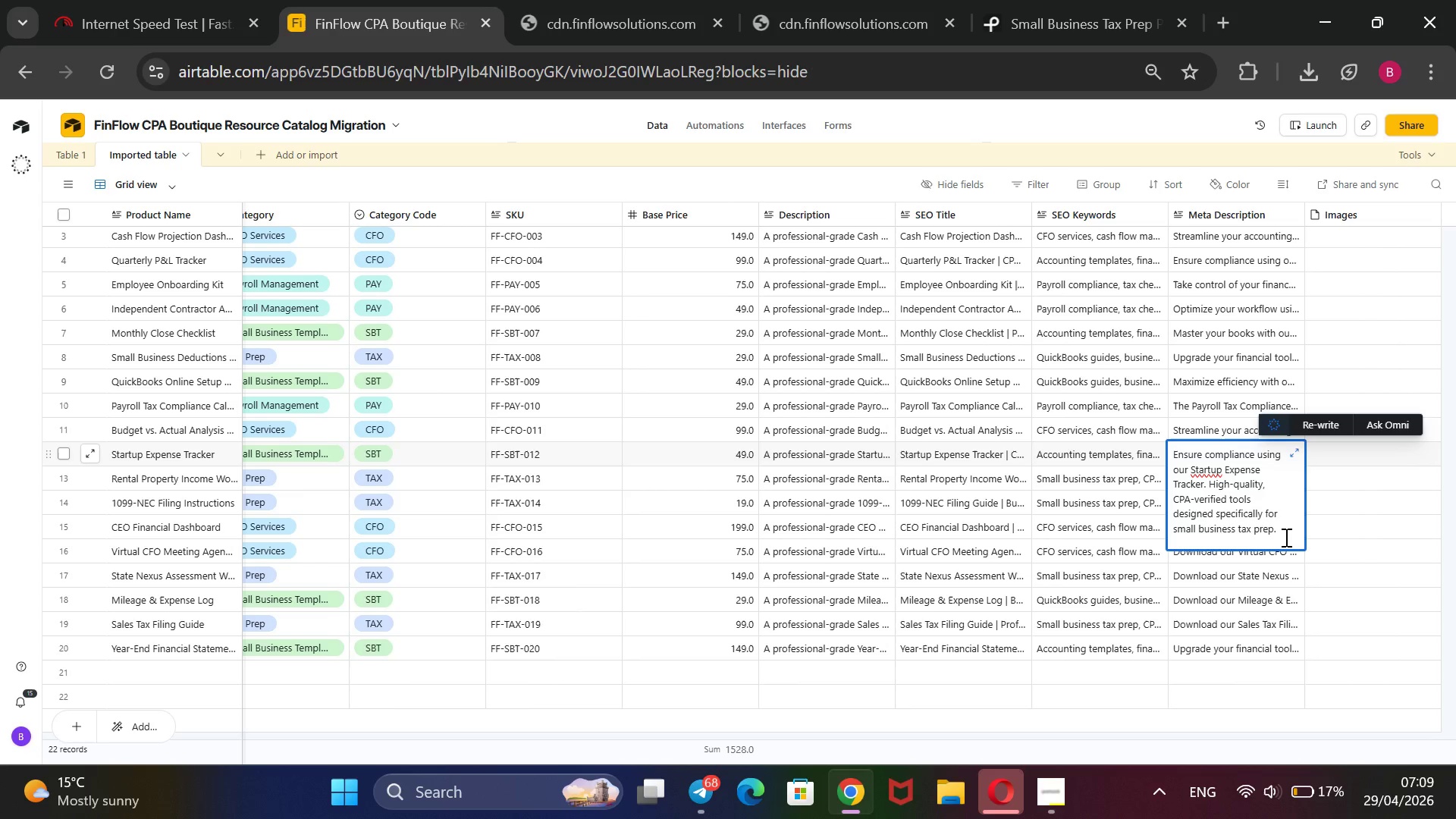 
type(@@)
 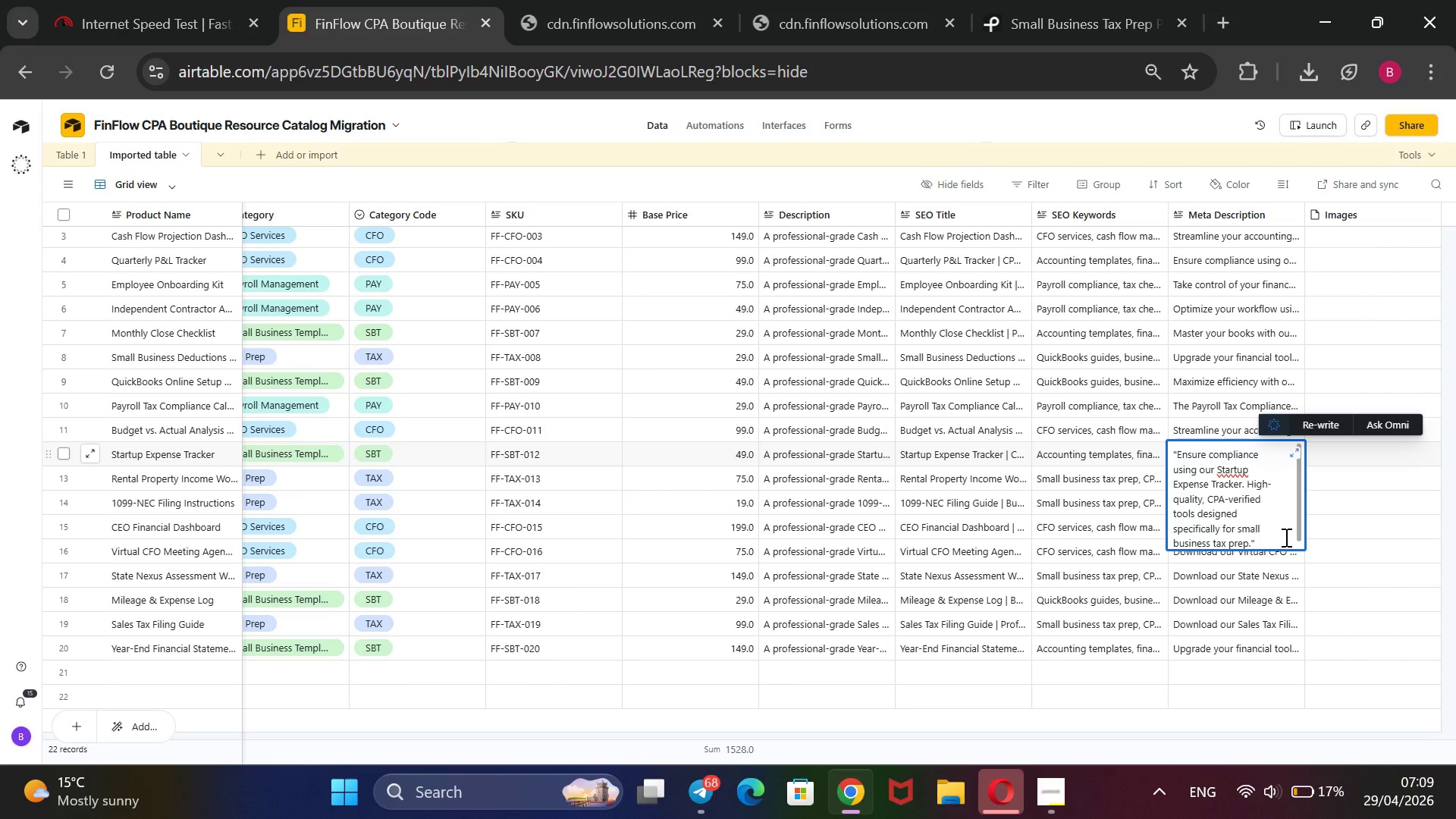 
hold_key(key=ArrowUp, duration=1.24)
 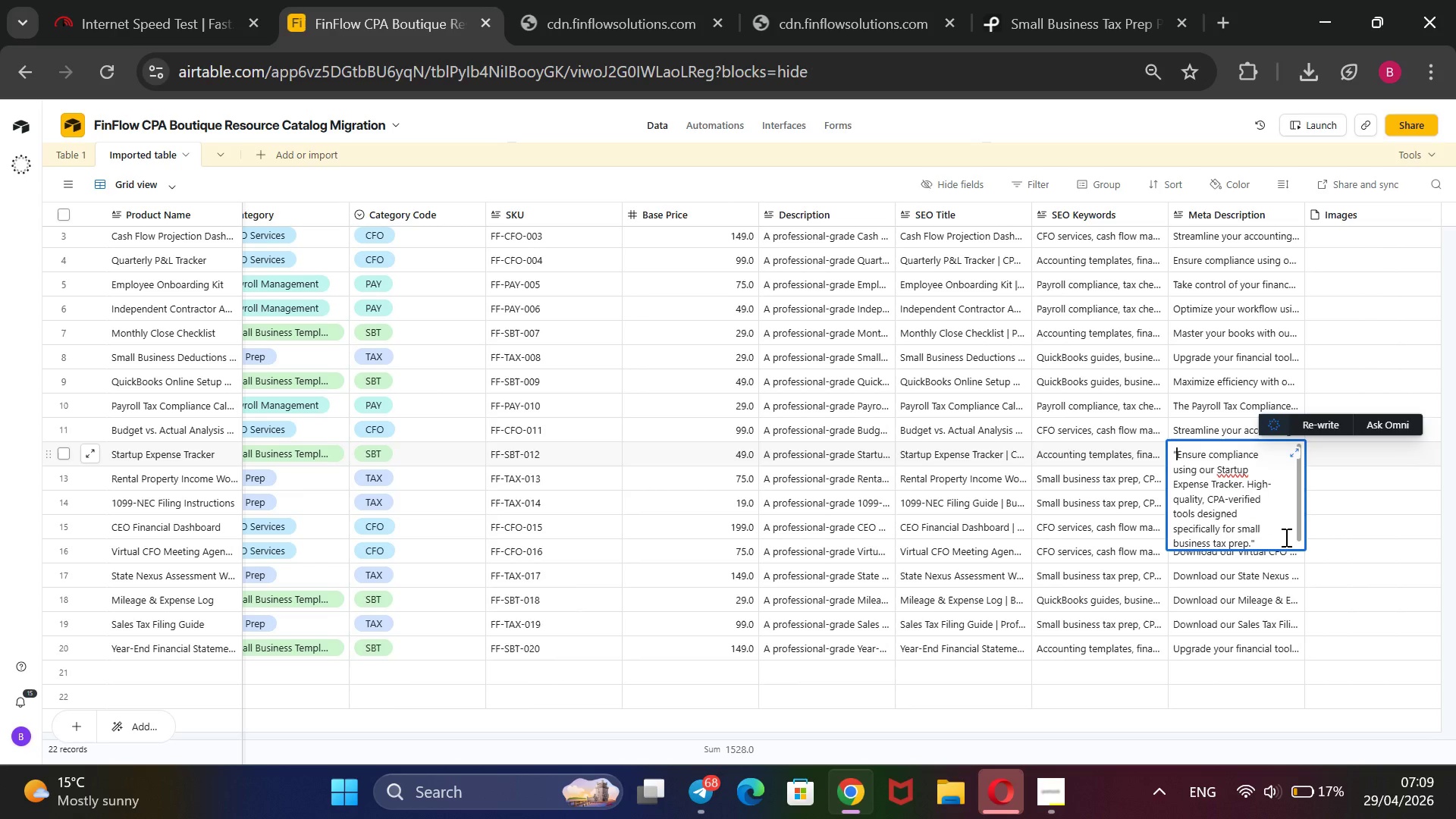 
left_click([1093, 107])
 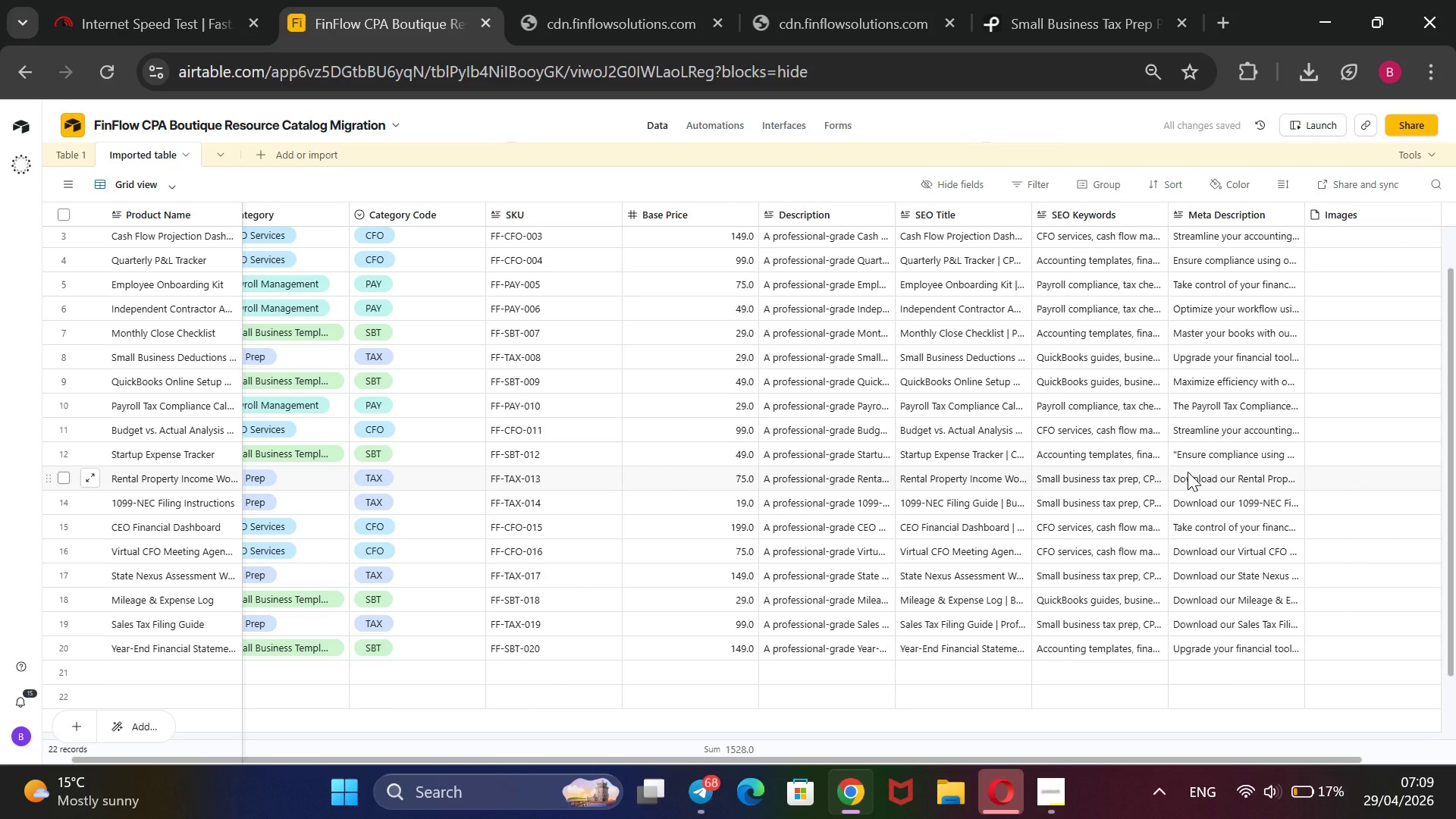 
wait(8.3)
 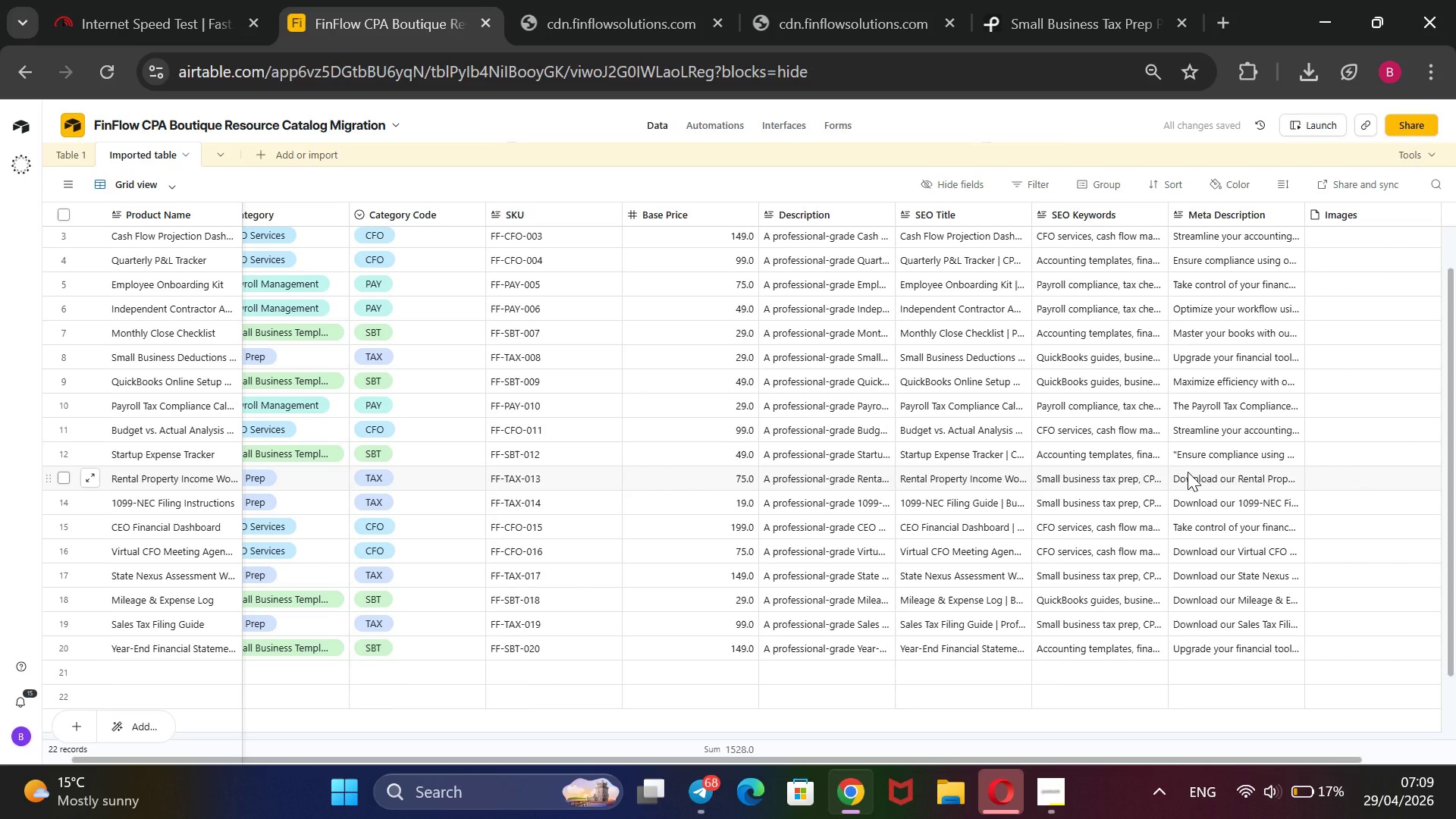 
double_click([1198, 456])
 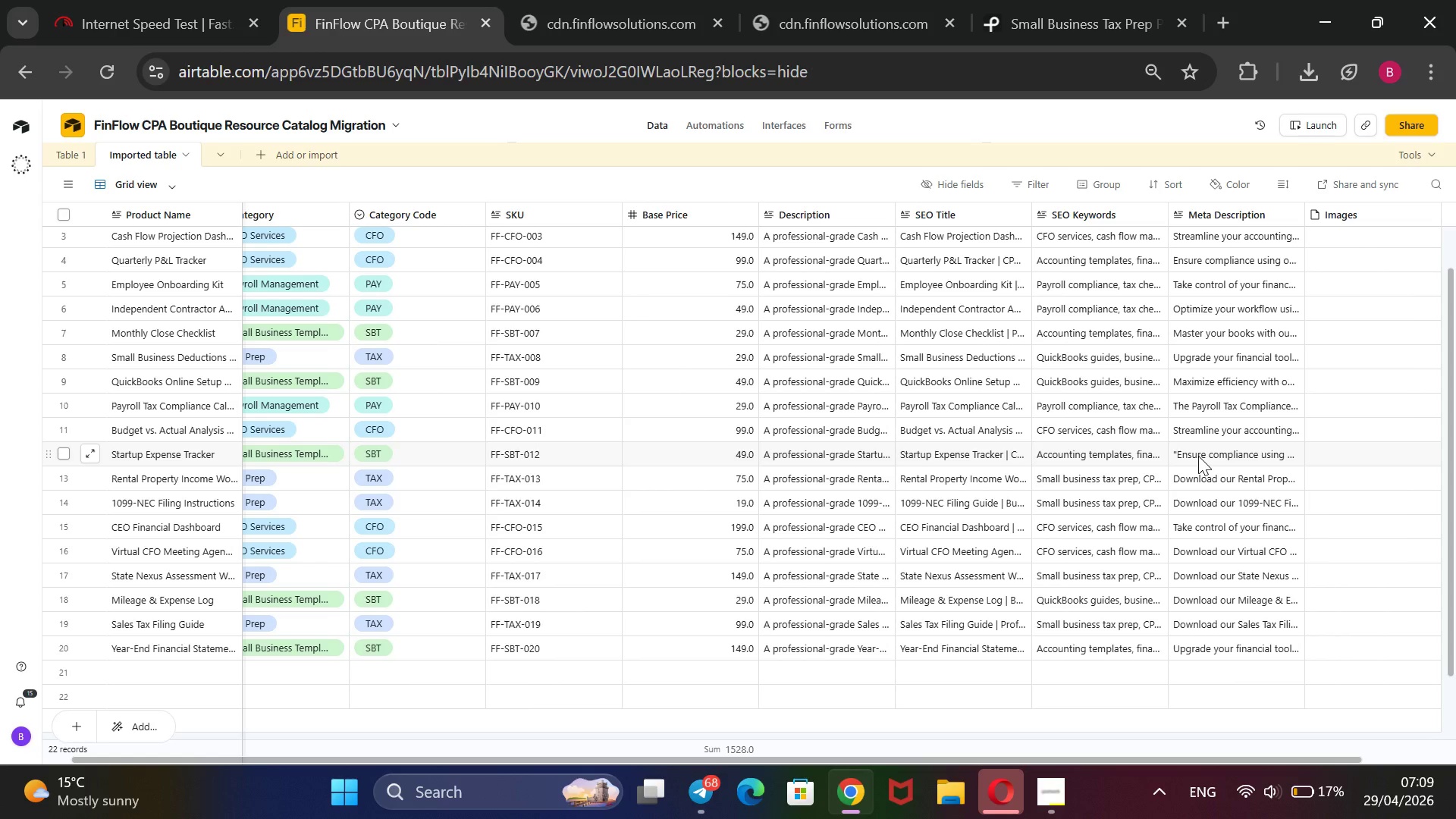 
triple_click([1198, 456])
 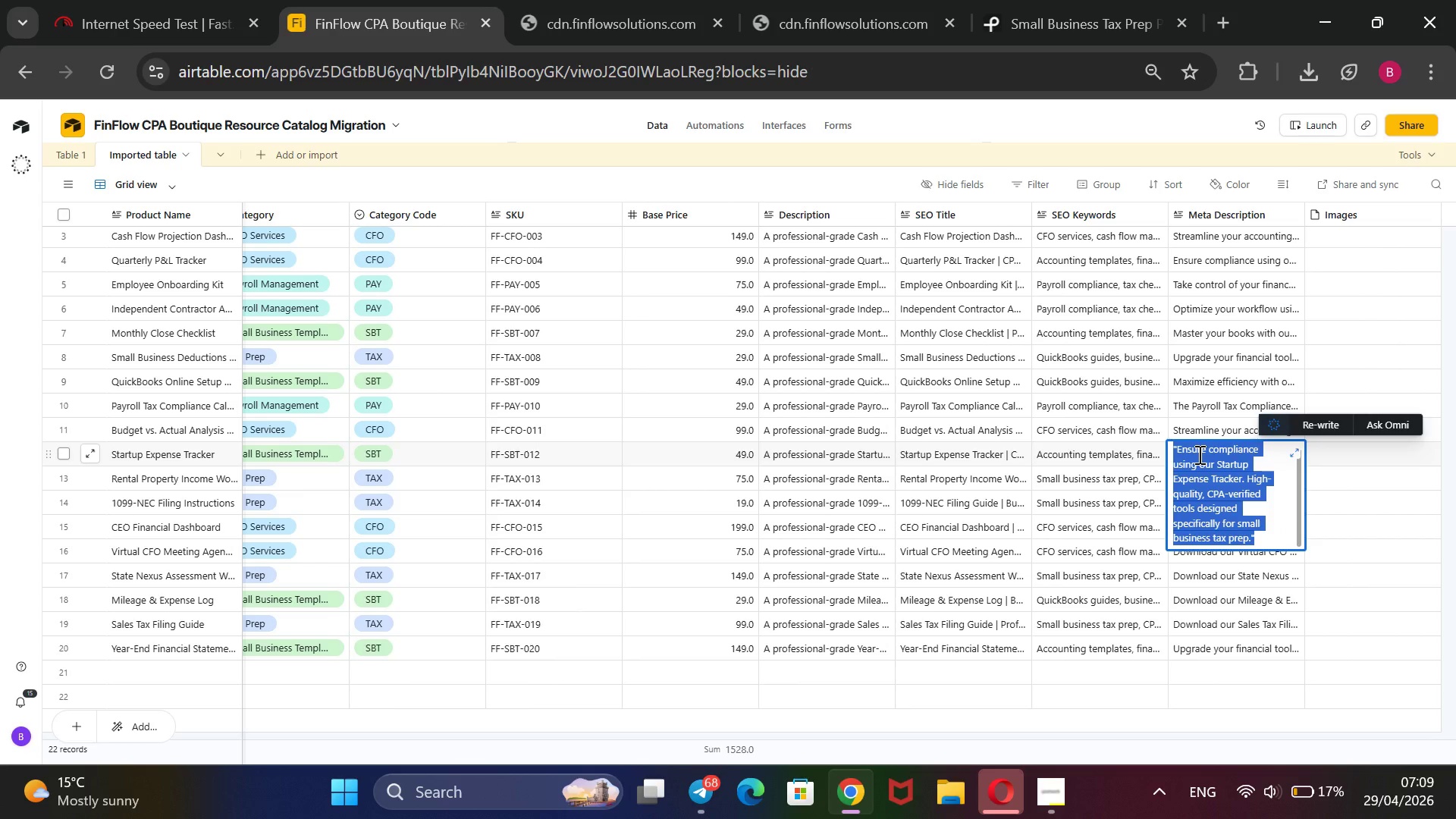 
key(Backspace)
type(Taj)
key(Backspace)
type(ke control of your finances with t)
key(Backspace)
type(the remat)
key(Backspace)
key(Backspace)
key(Backspace)
key(Backspace)
key(Backspace)
type(Rental Property Ino)
key(Backspace)
type(come Worksheet. Essential CPA-verified template)
 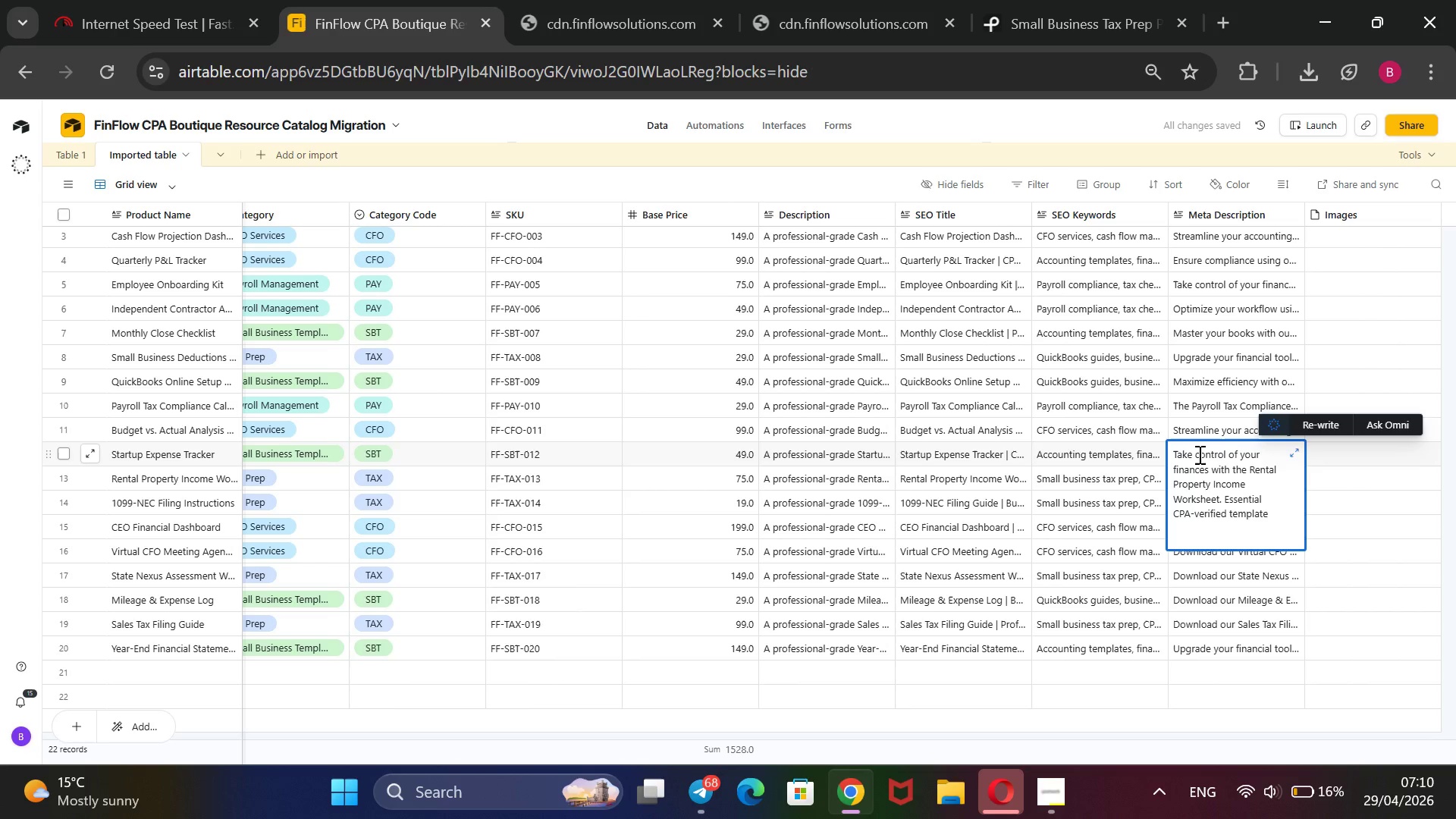 
wait(6.02)
 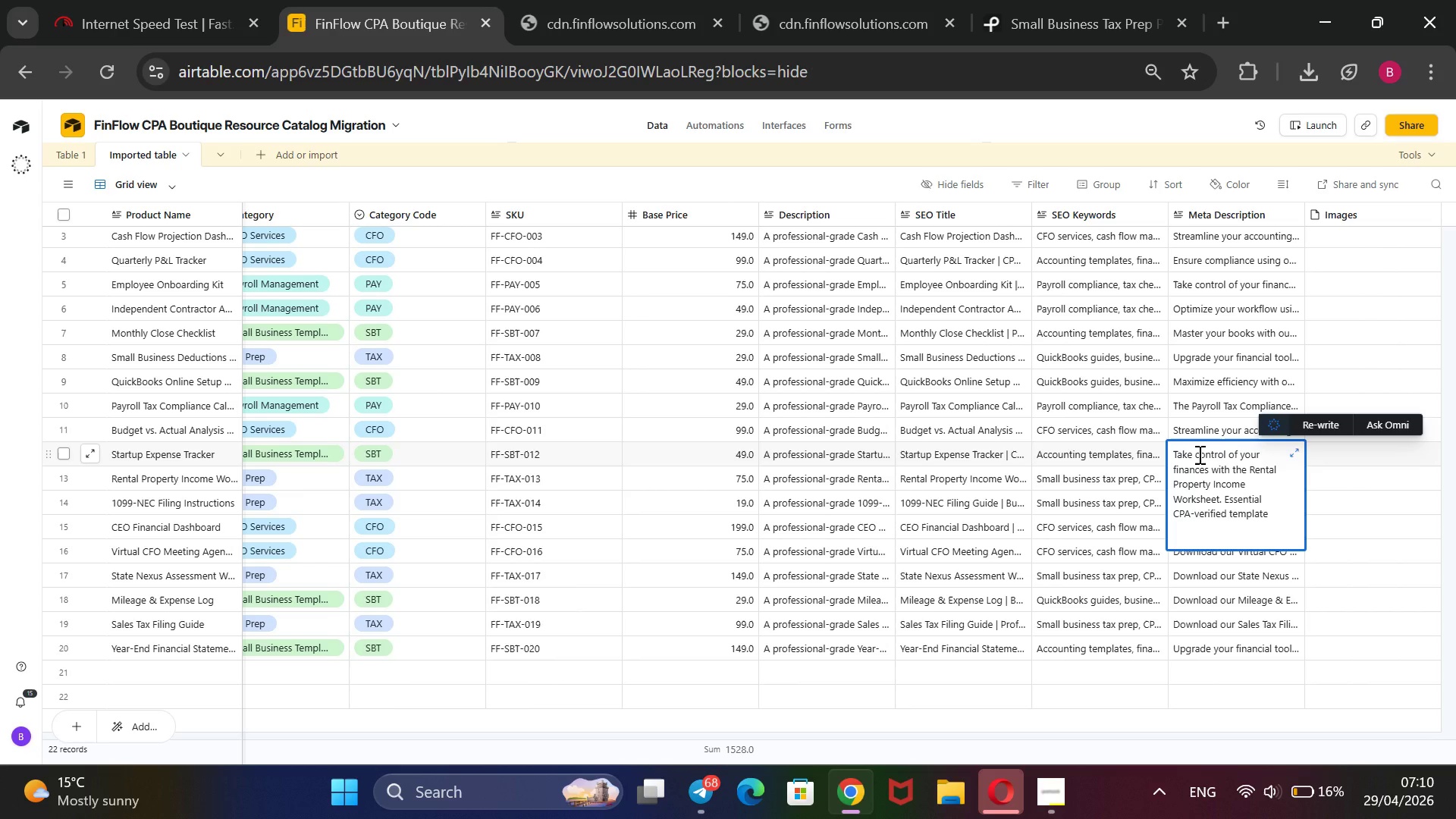 
type( for m)
key(Backspace)
type(small)
 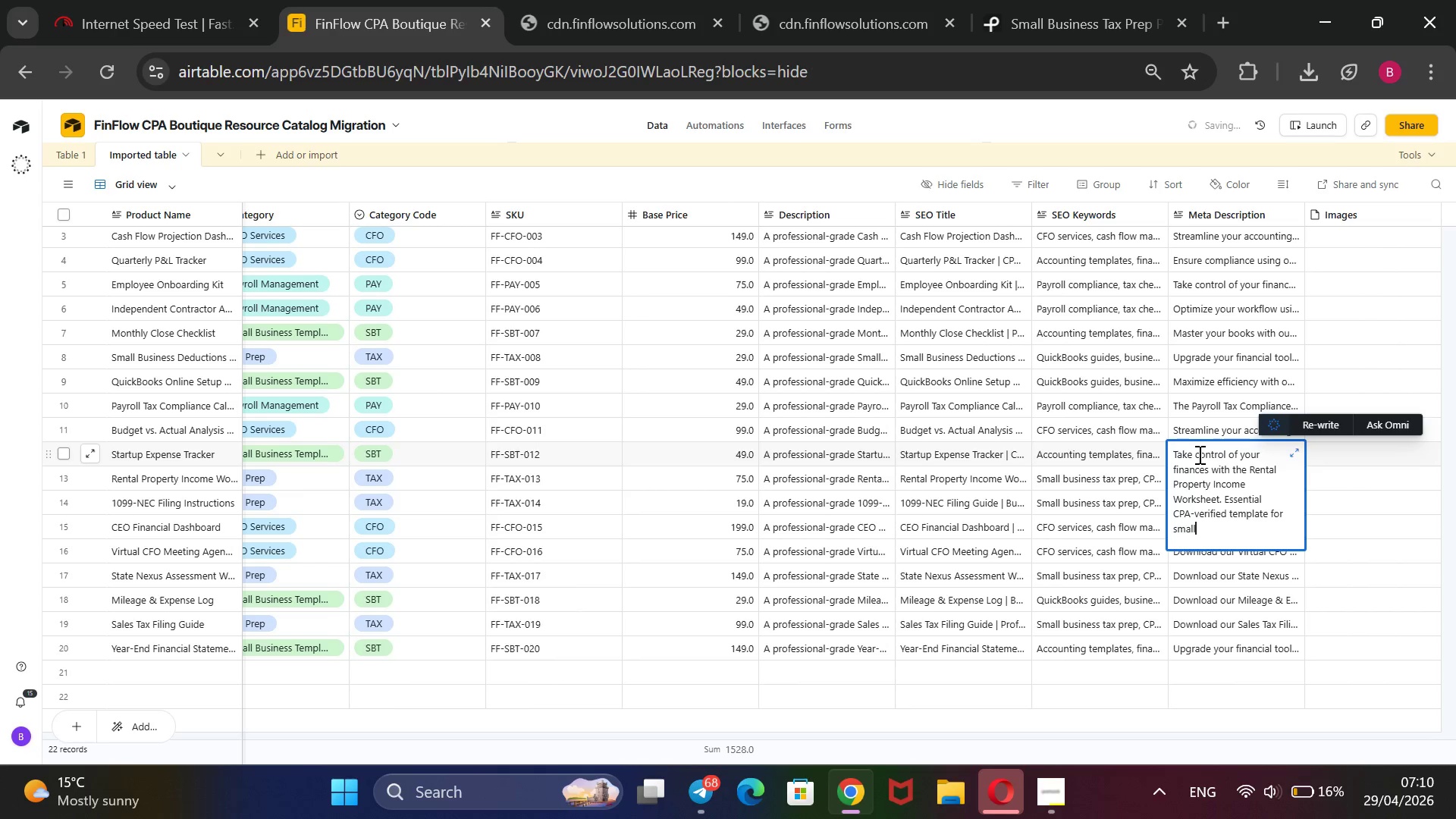 
type( business tax prep and daily operationa)
key(Backspace)
type(s.)
 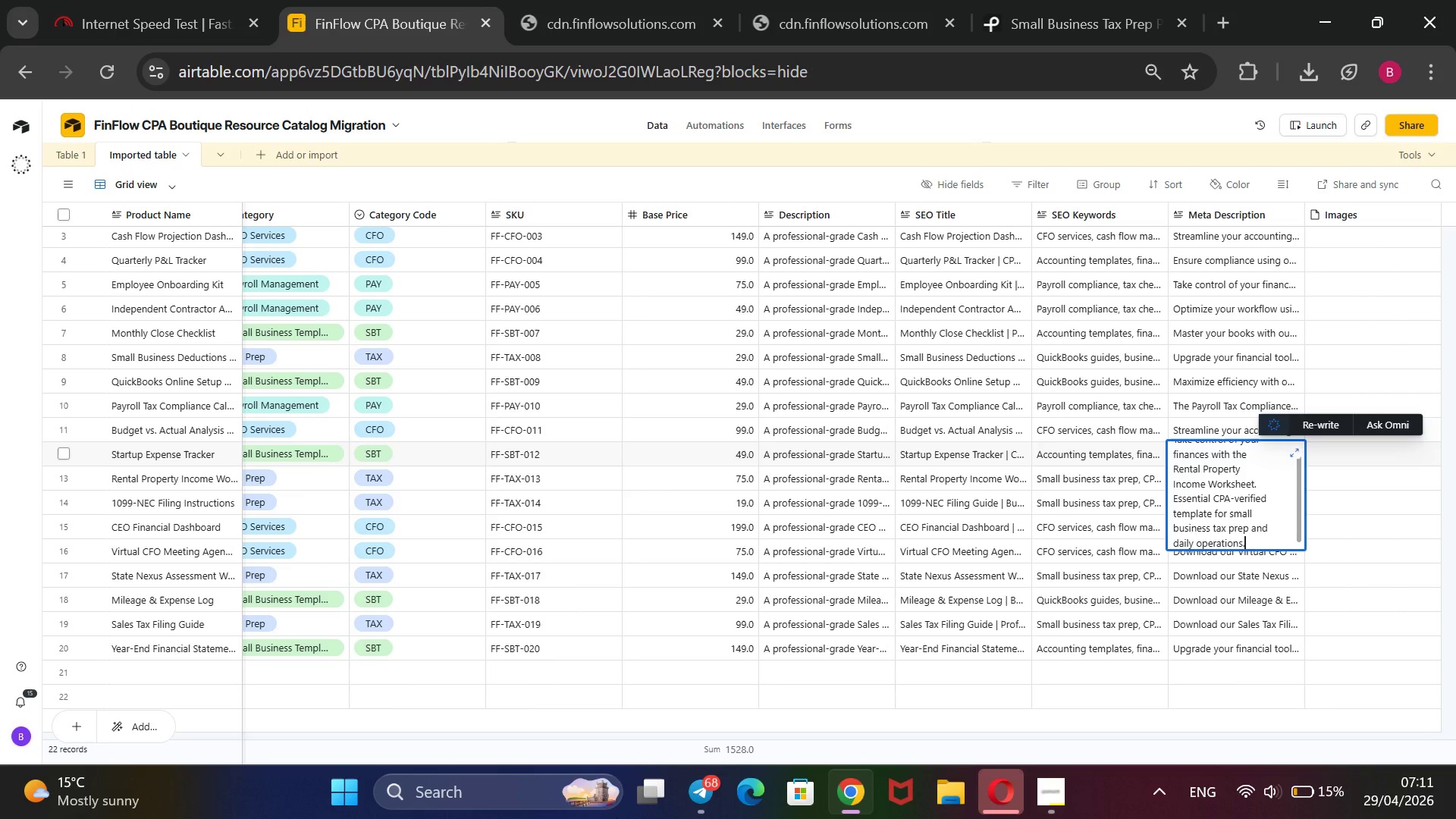 
wait(37.68)
 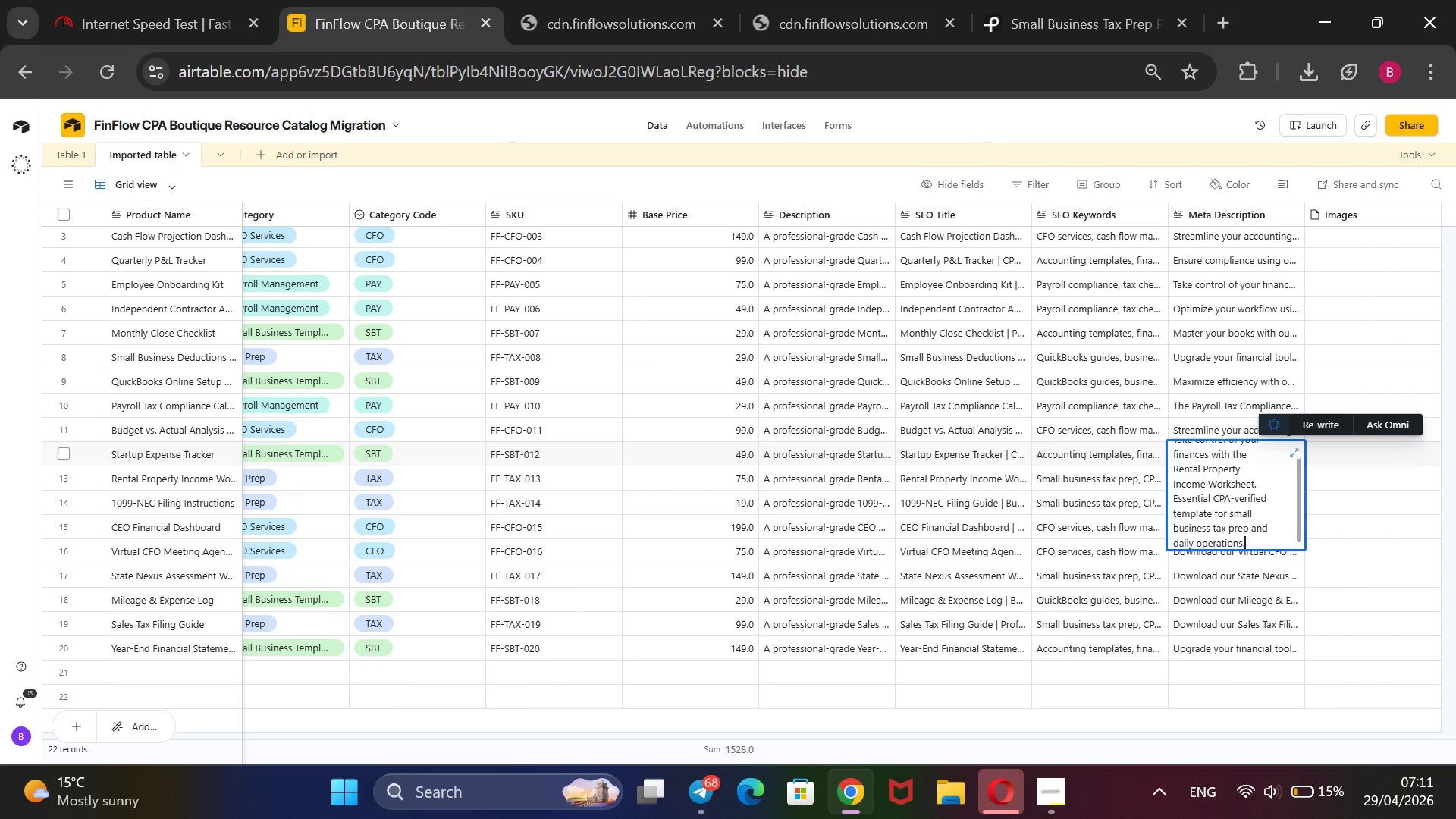 
mouse_move([1426, 800])
 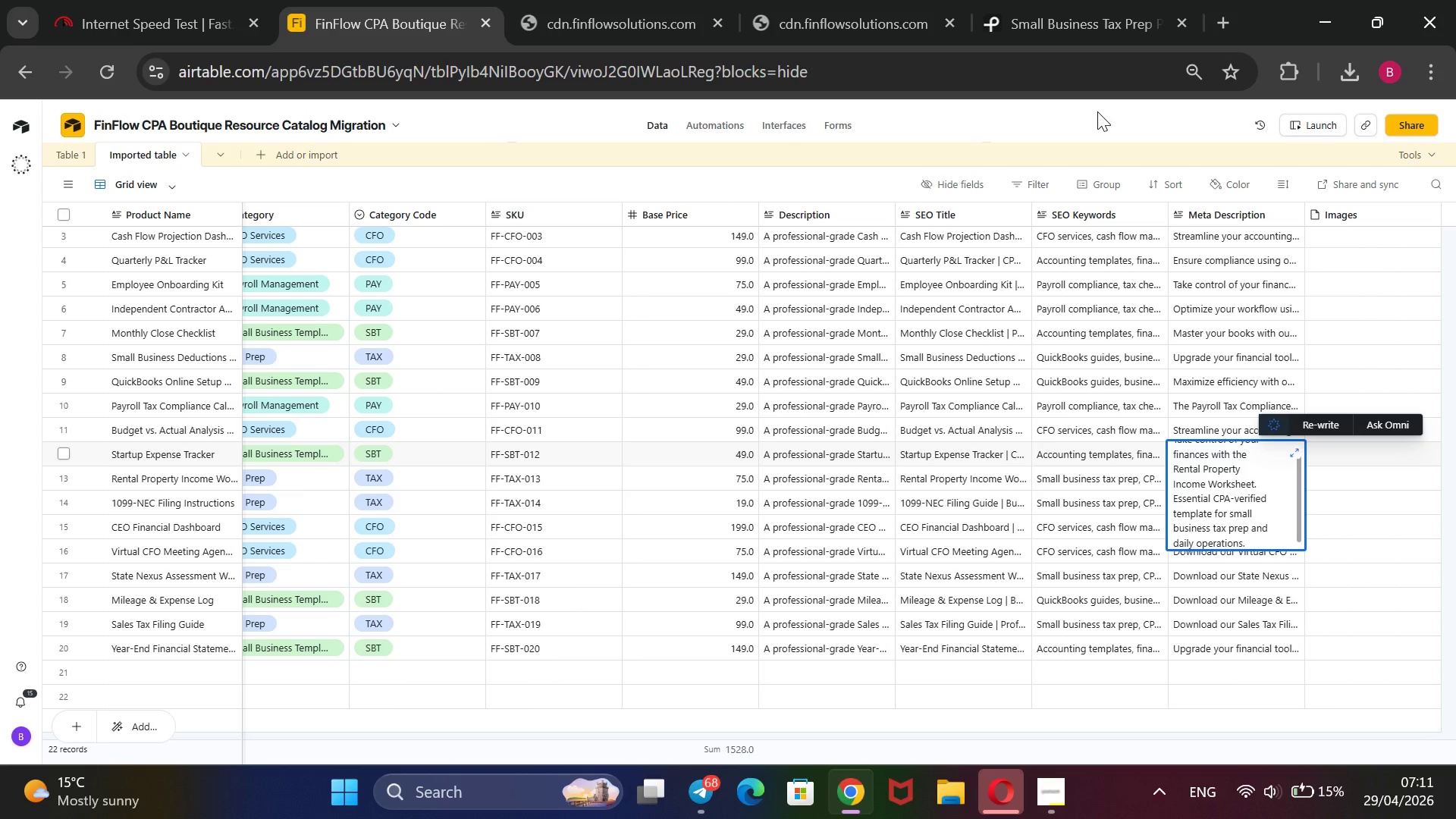 
wait(13.43)
 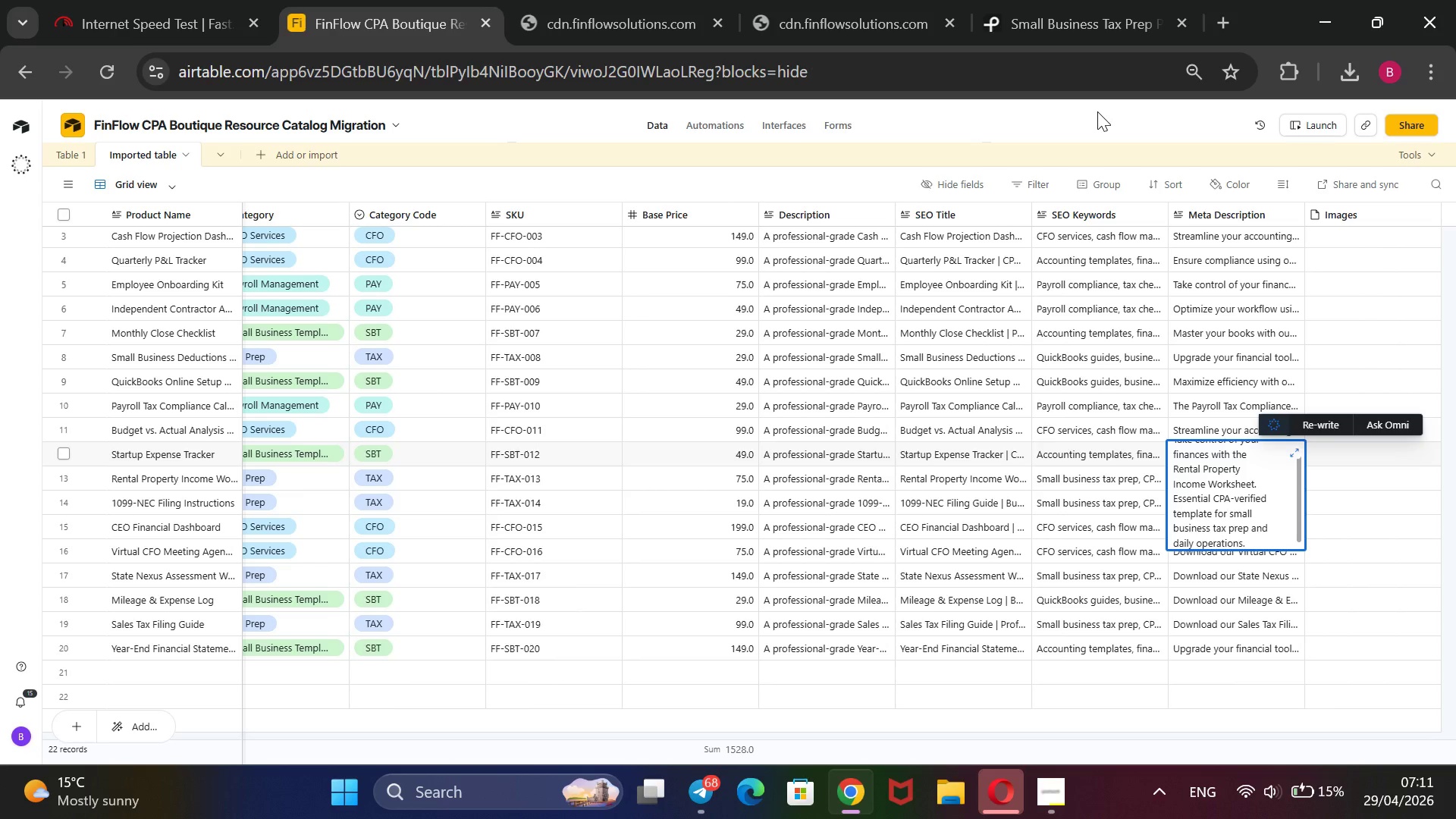 
left_click_drag(start_coordinate=[0, 818], to_coordinate=[1455, 818])
 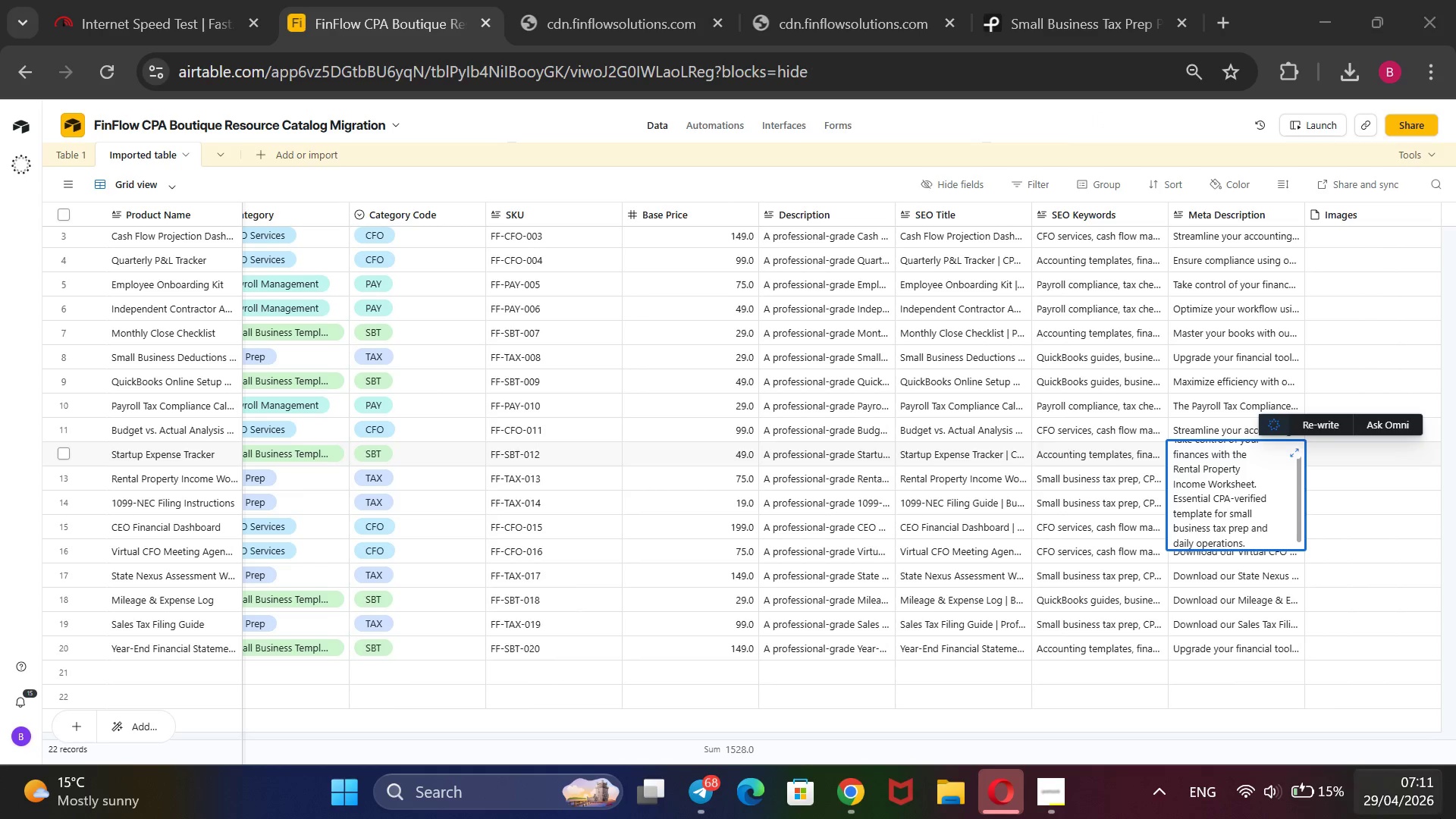 
mouse_move([1458, 818])
 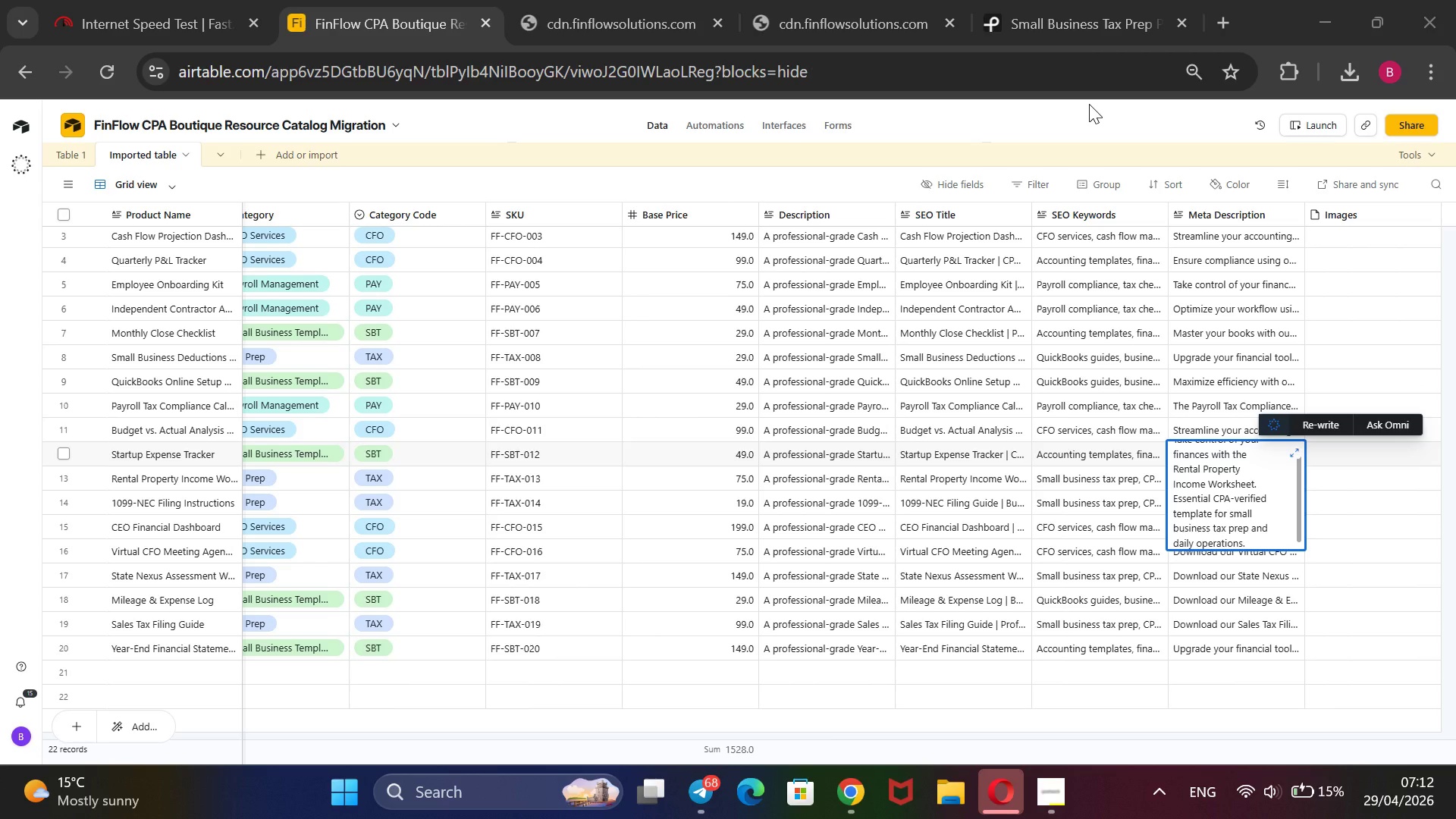 
wait(8.09)
 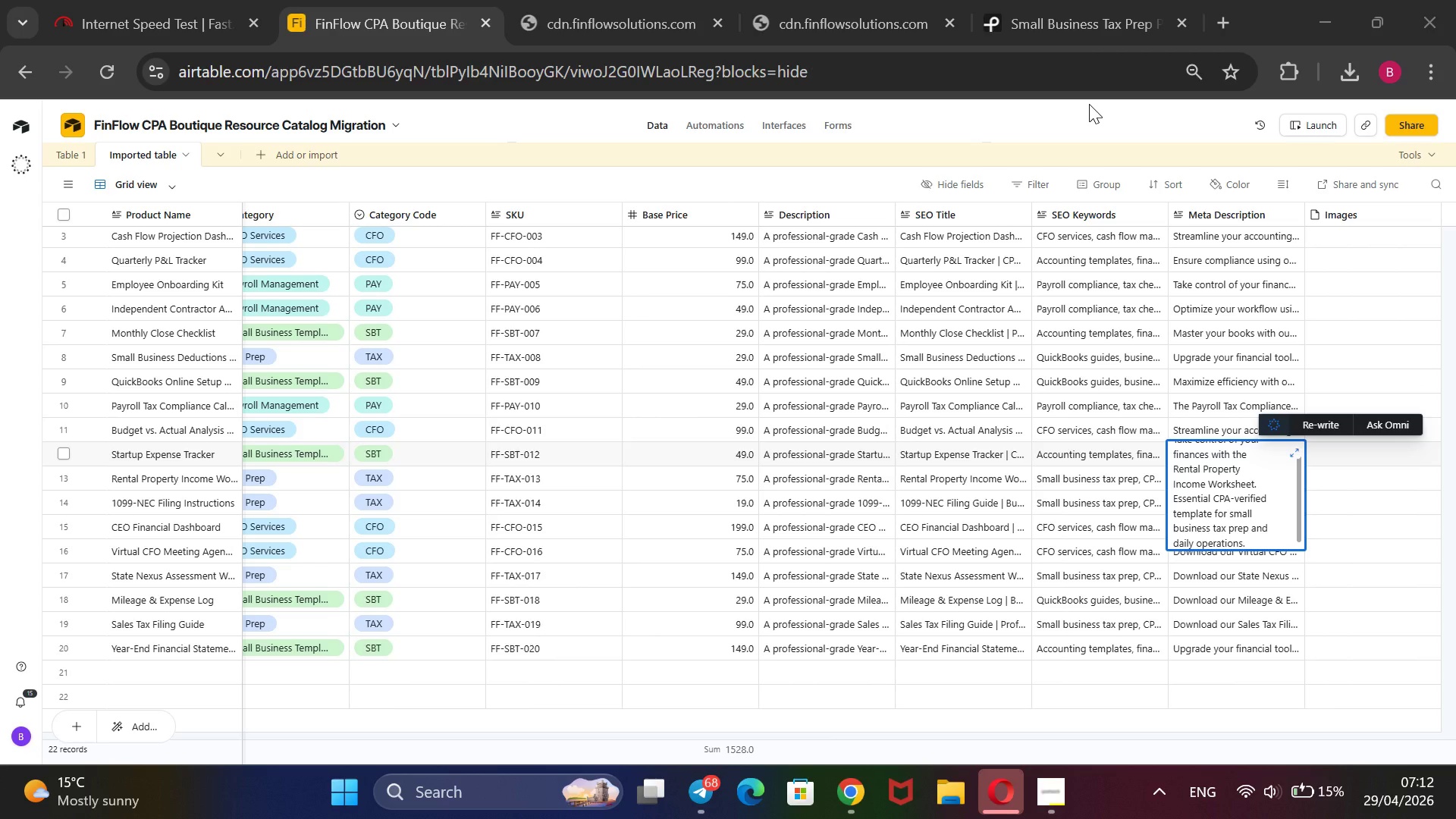 
left_click([1081, 126])
 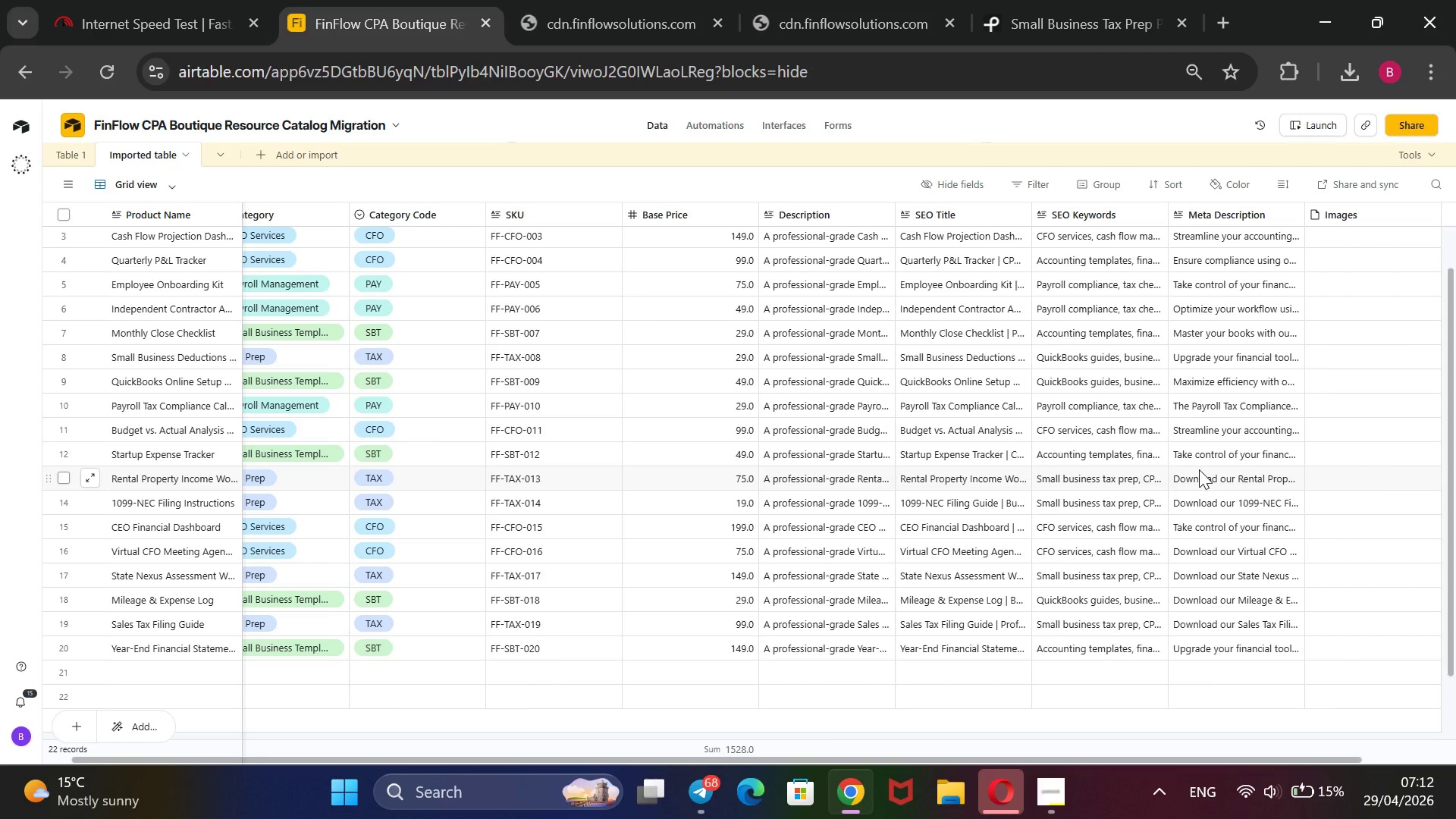 
double_click([1199, 469])
 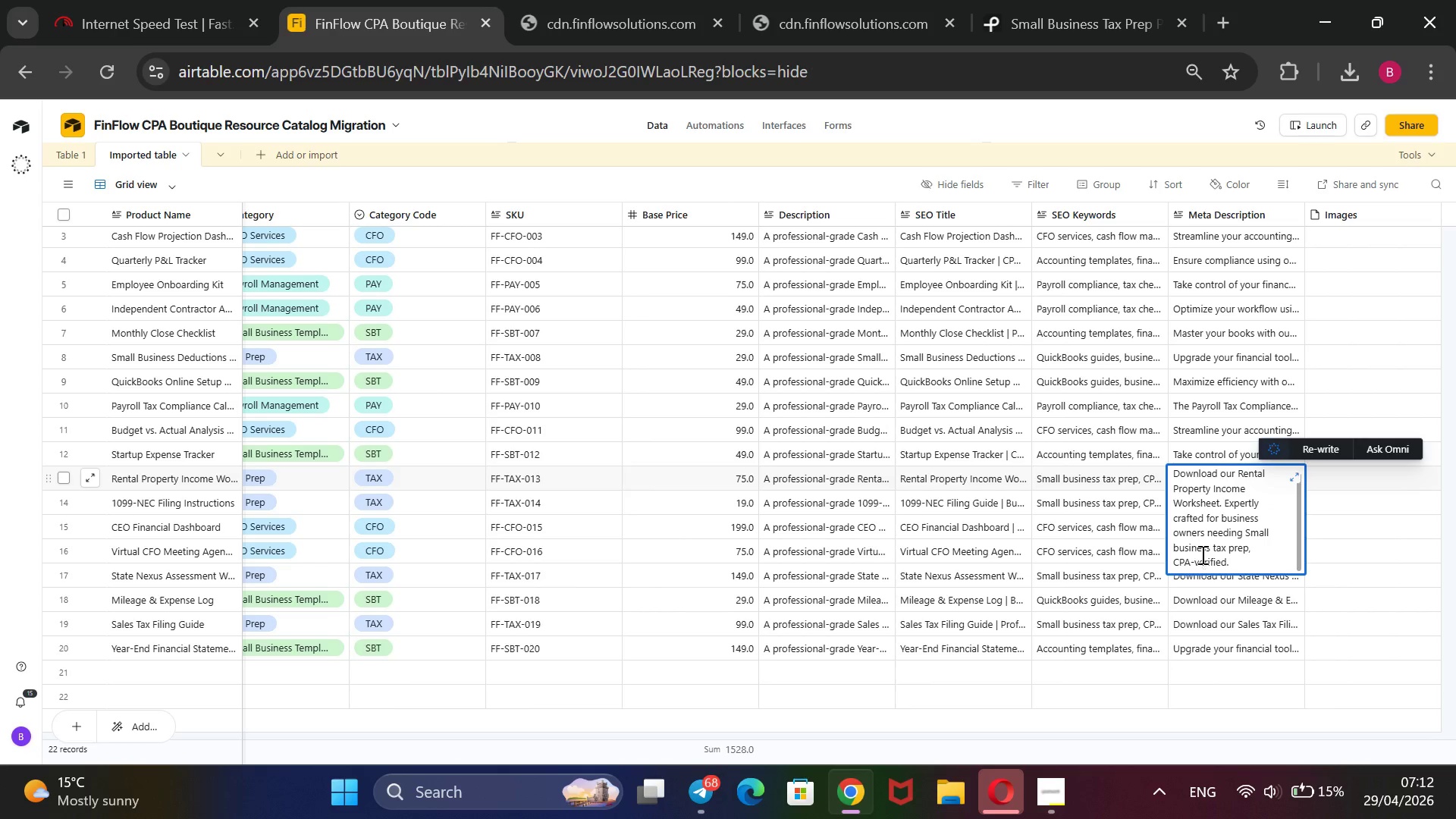 
left_click_drag(start_coordinate=[1234, 554], to_coordinate=[1172, 425])
 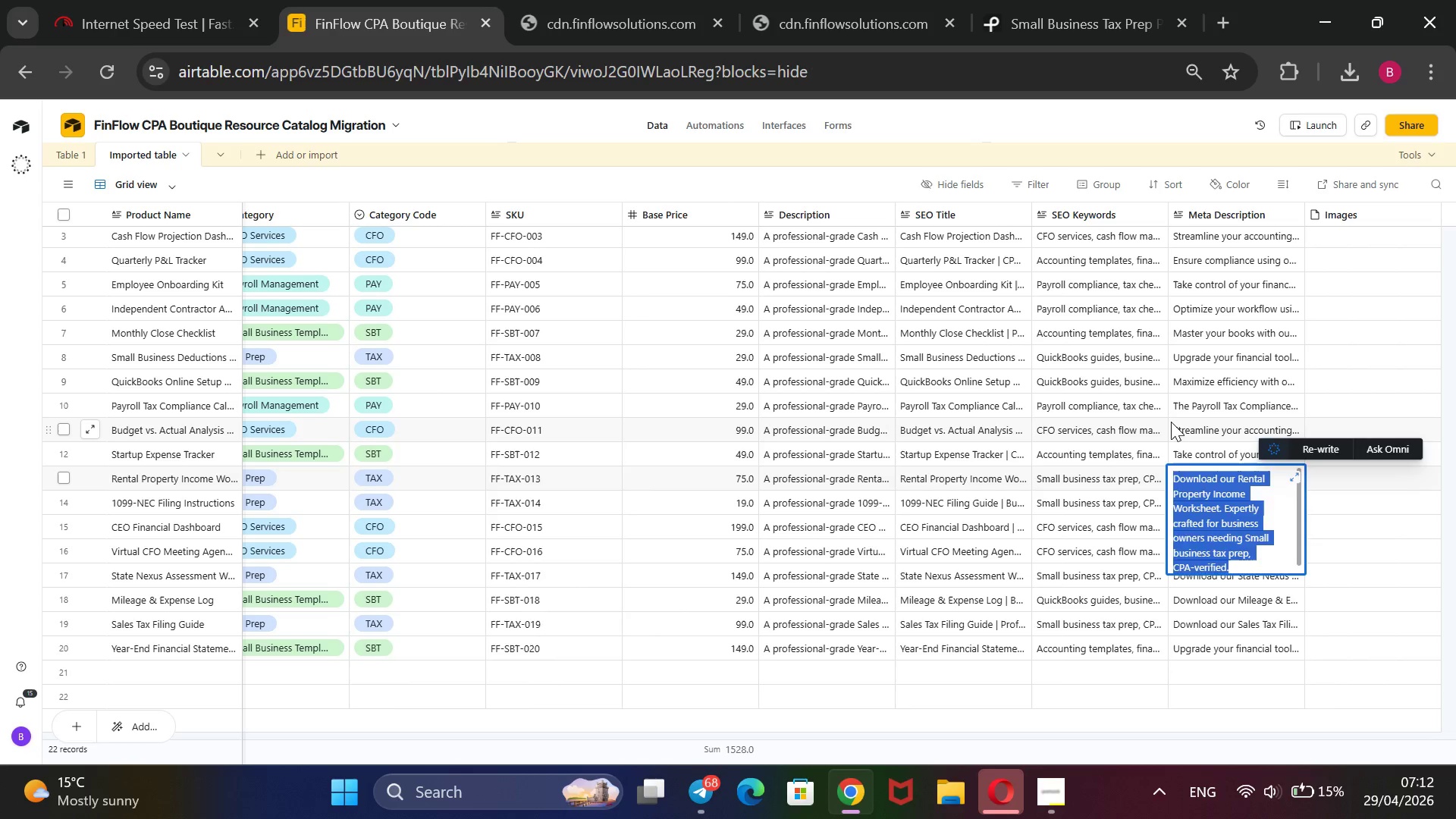 
key(Backspace)
type(Optimizr)
key(Backspace)
type(e tour workflow)
 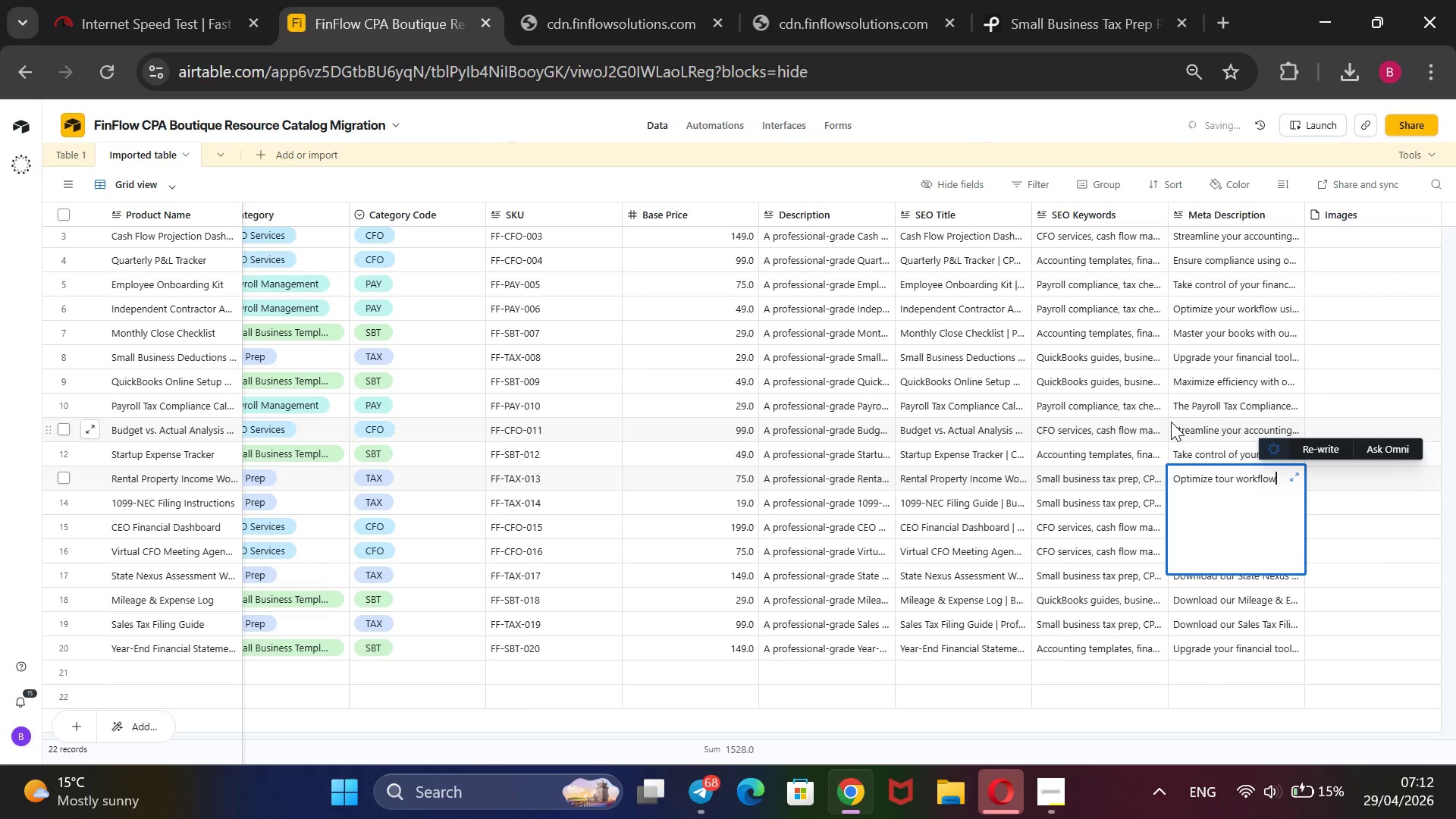 
type( using the 1099-NEC Filing INstructions. Professional)
 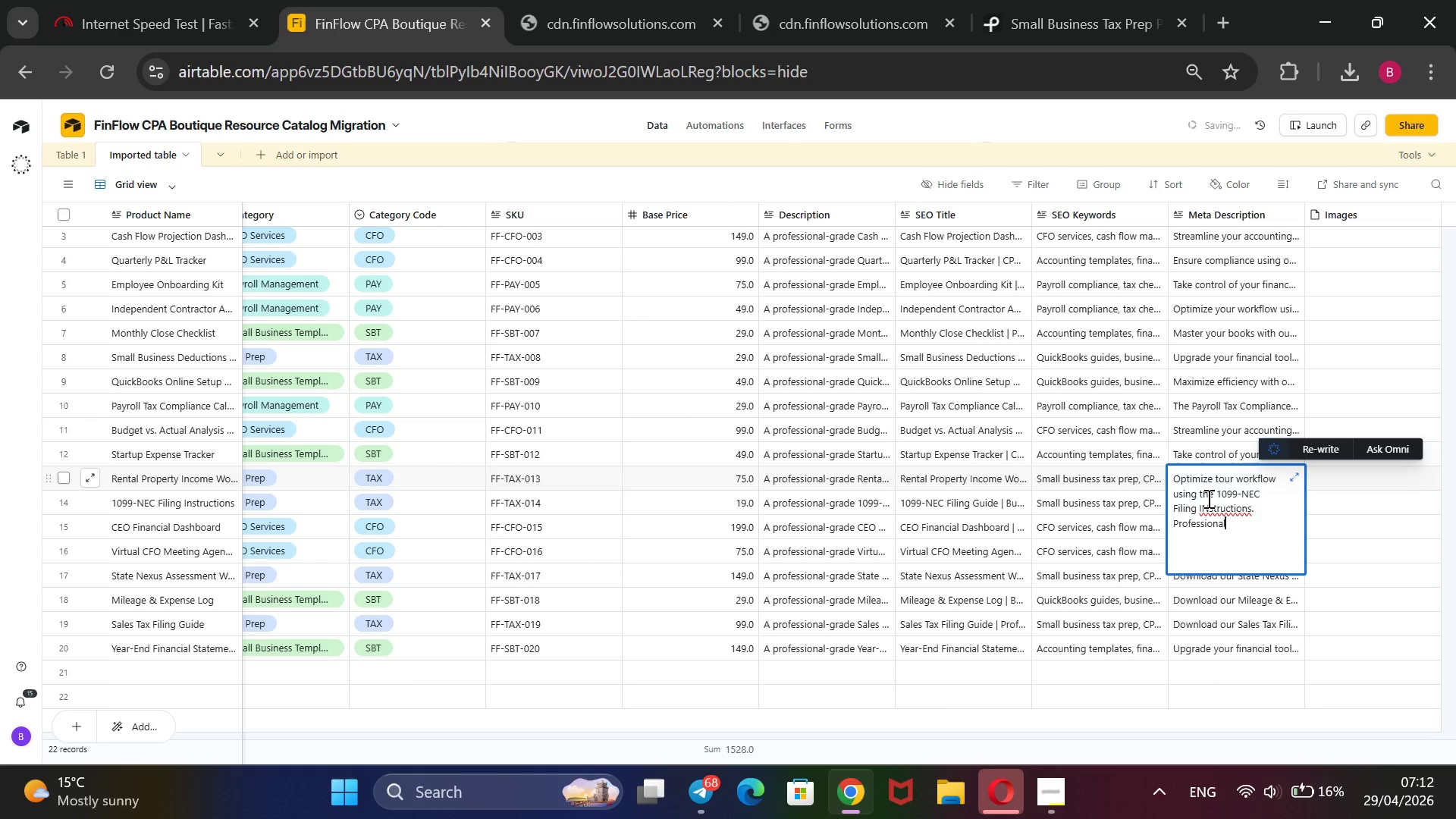 
left_click([1207, 499])
 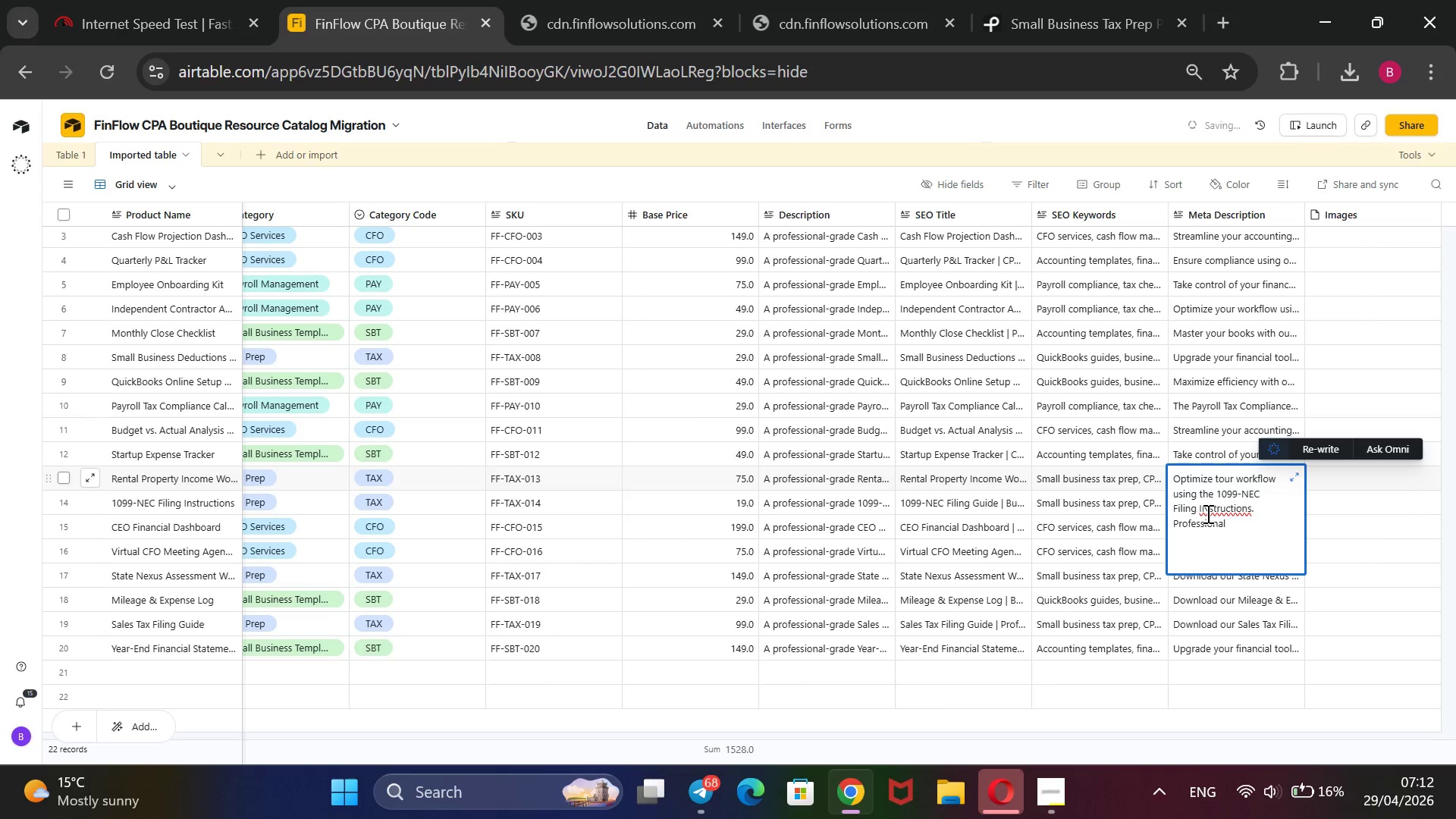 
left_click([1207, 512])
 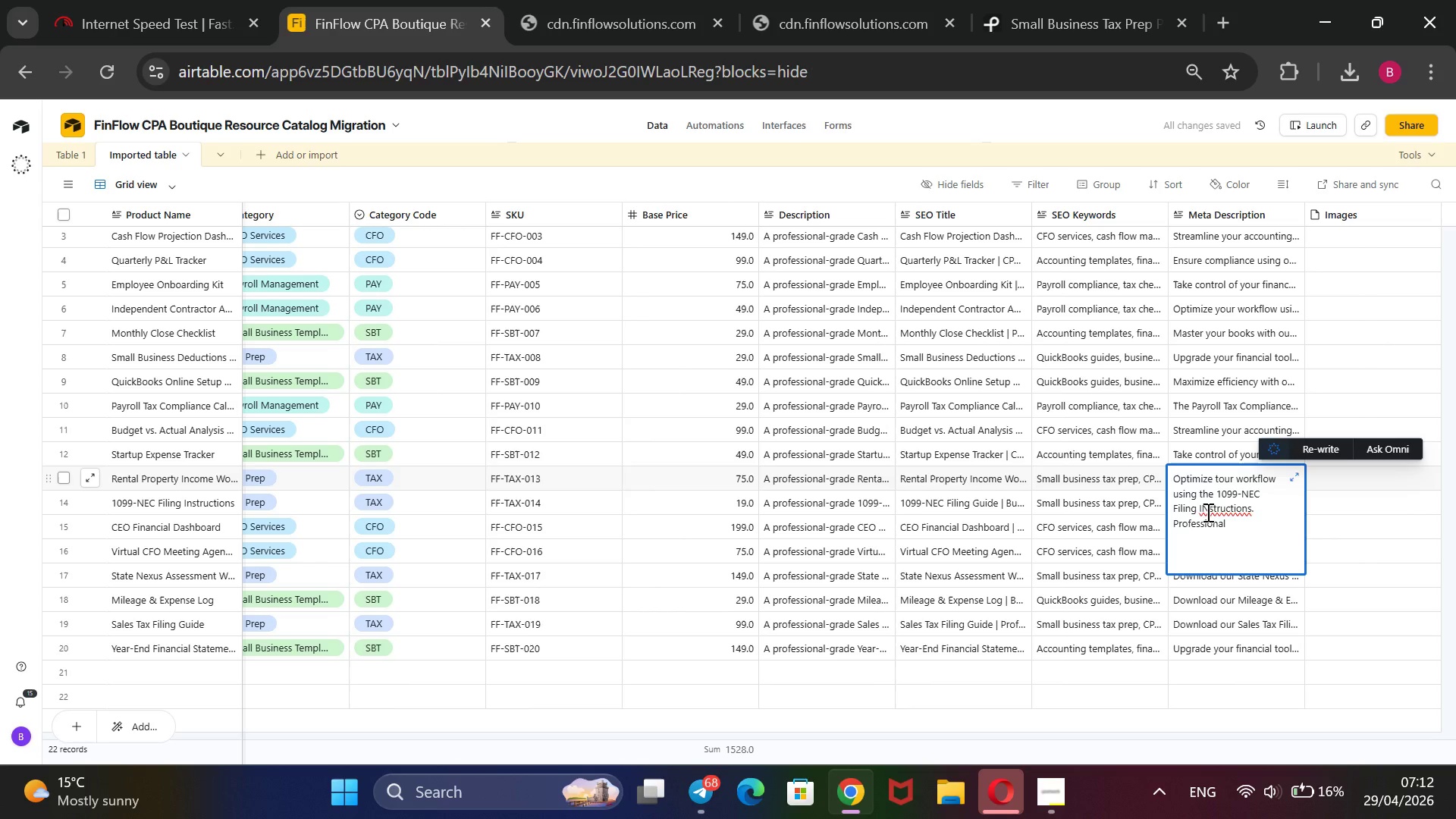 
key(Backspace)
 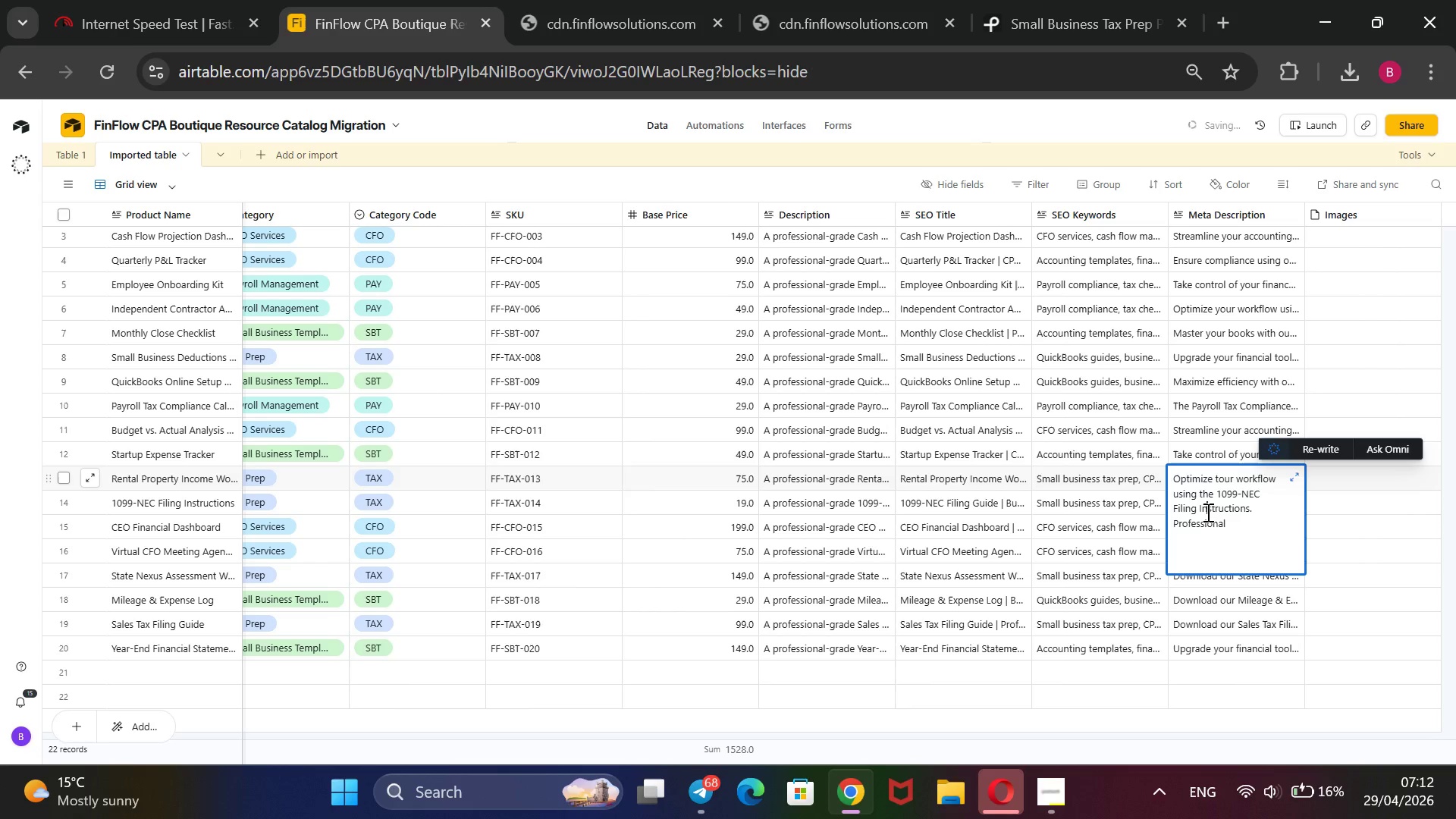 
key(N)
 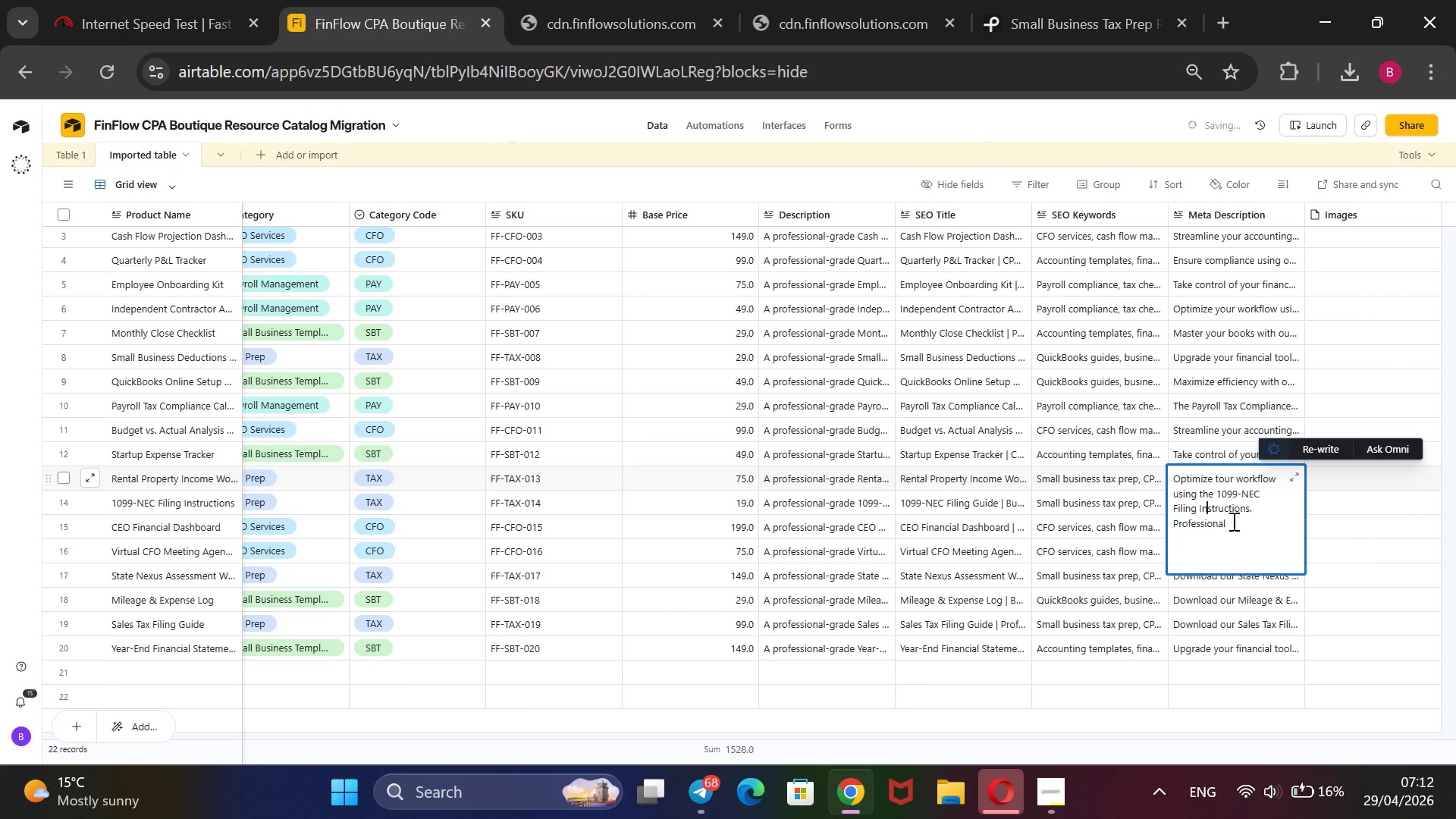 
left_click([1232, 521])
 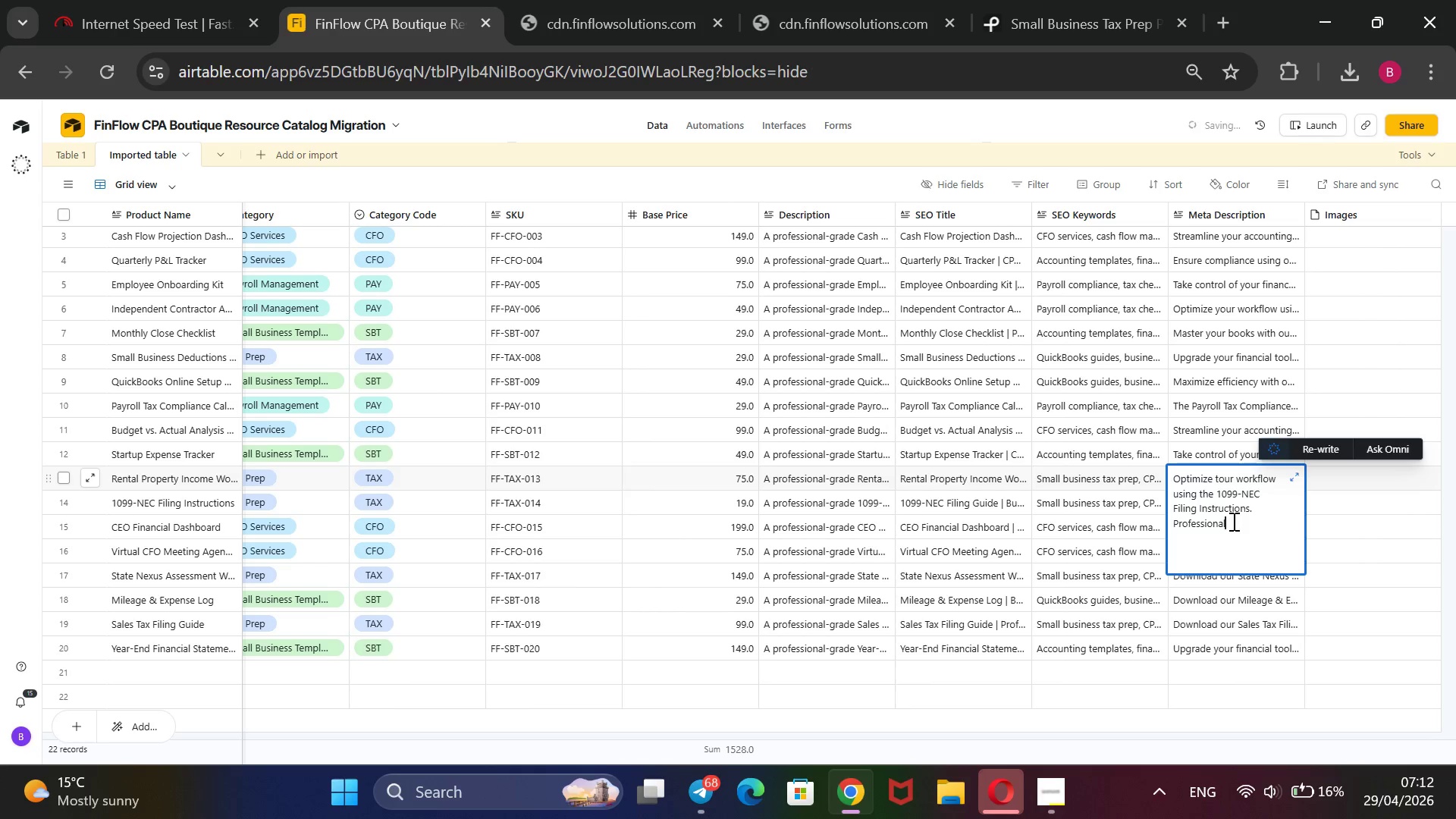 
type( CPA-verified)
 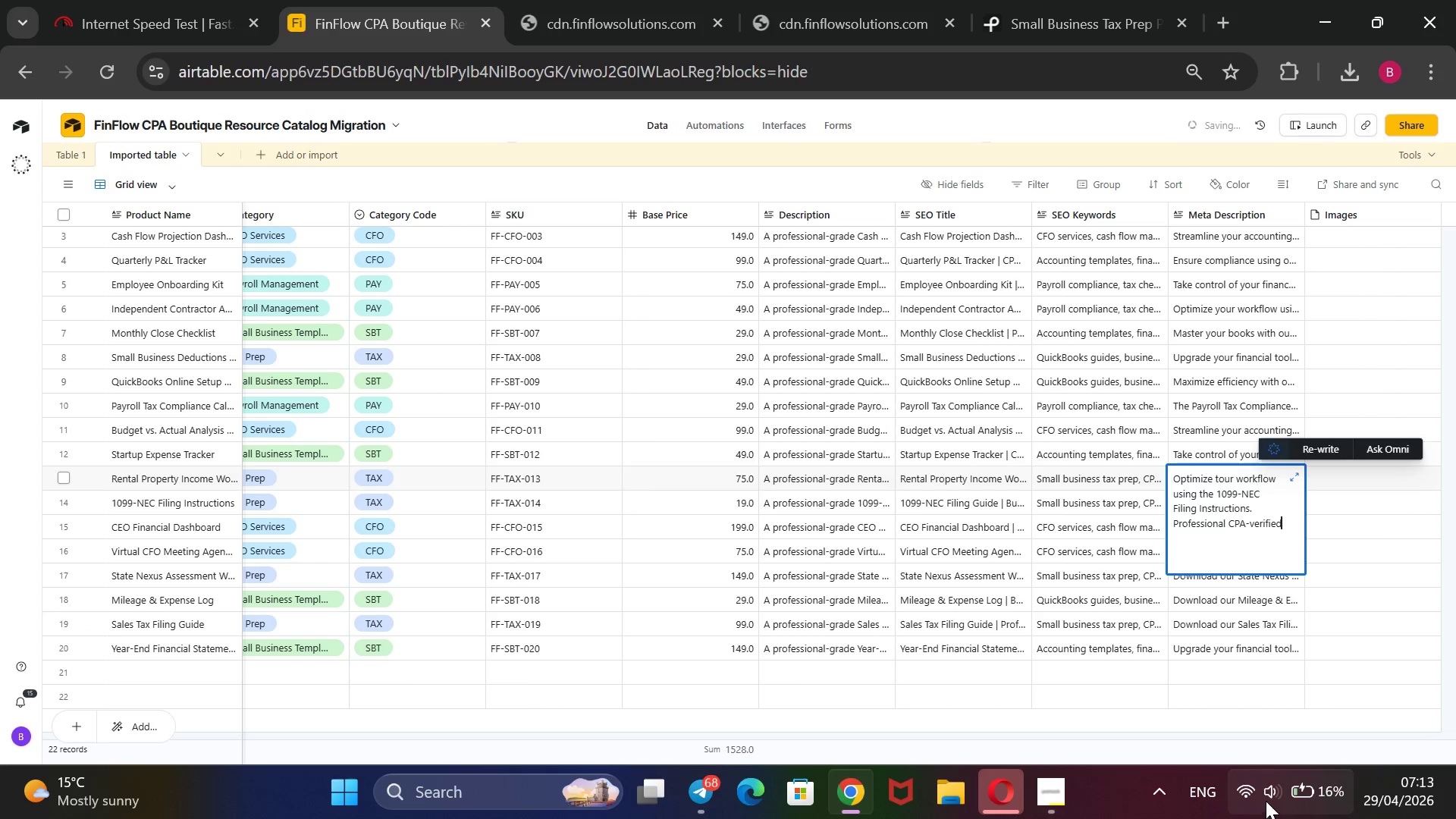 
left_click([1263, 799])
 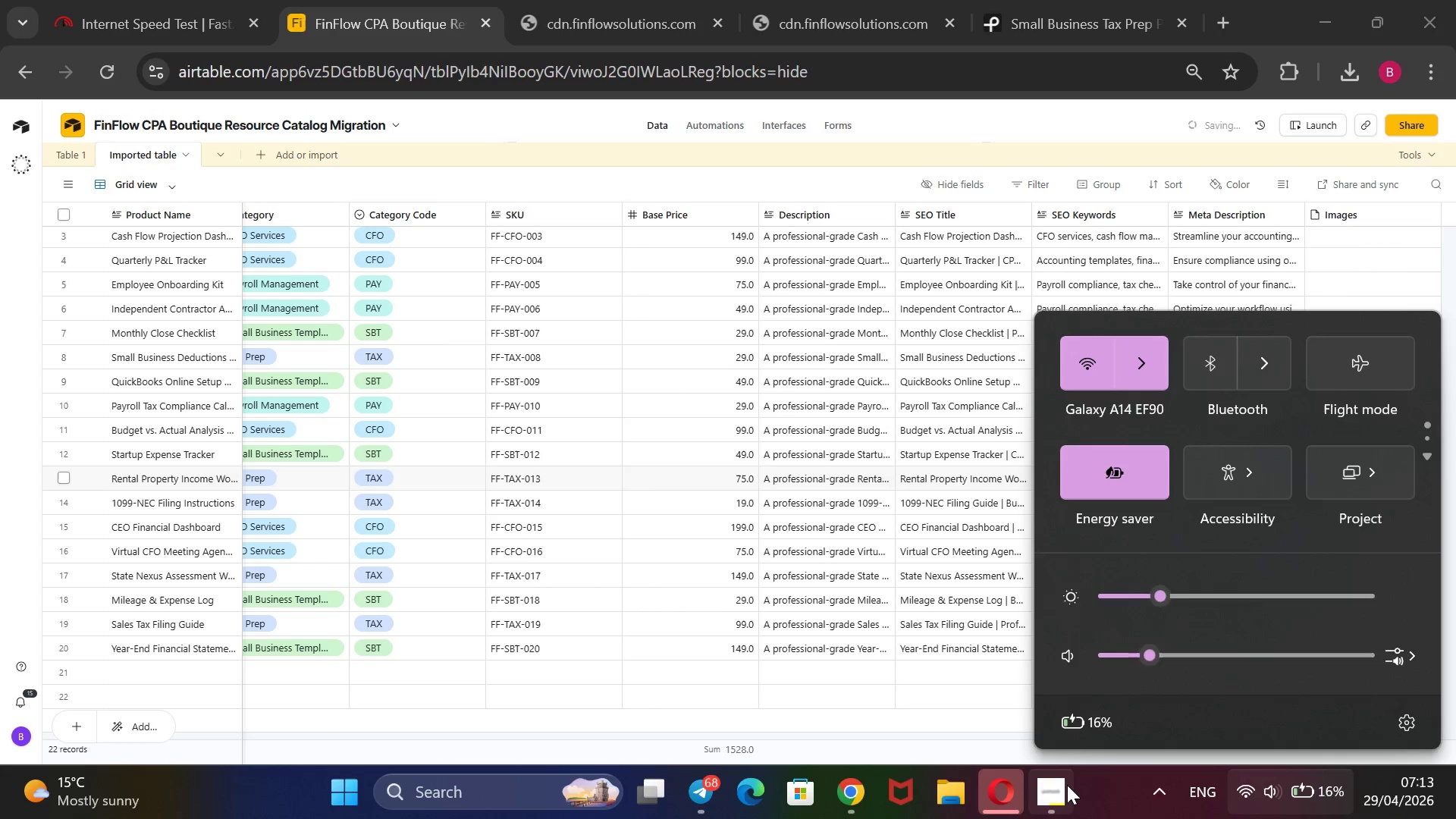 
left_click([1067, 785])